 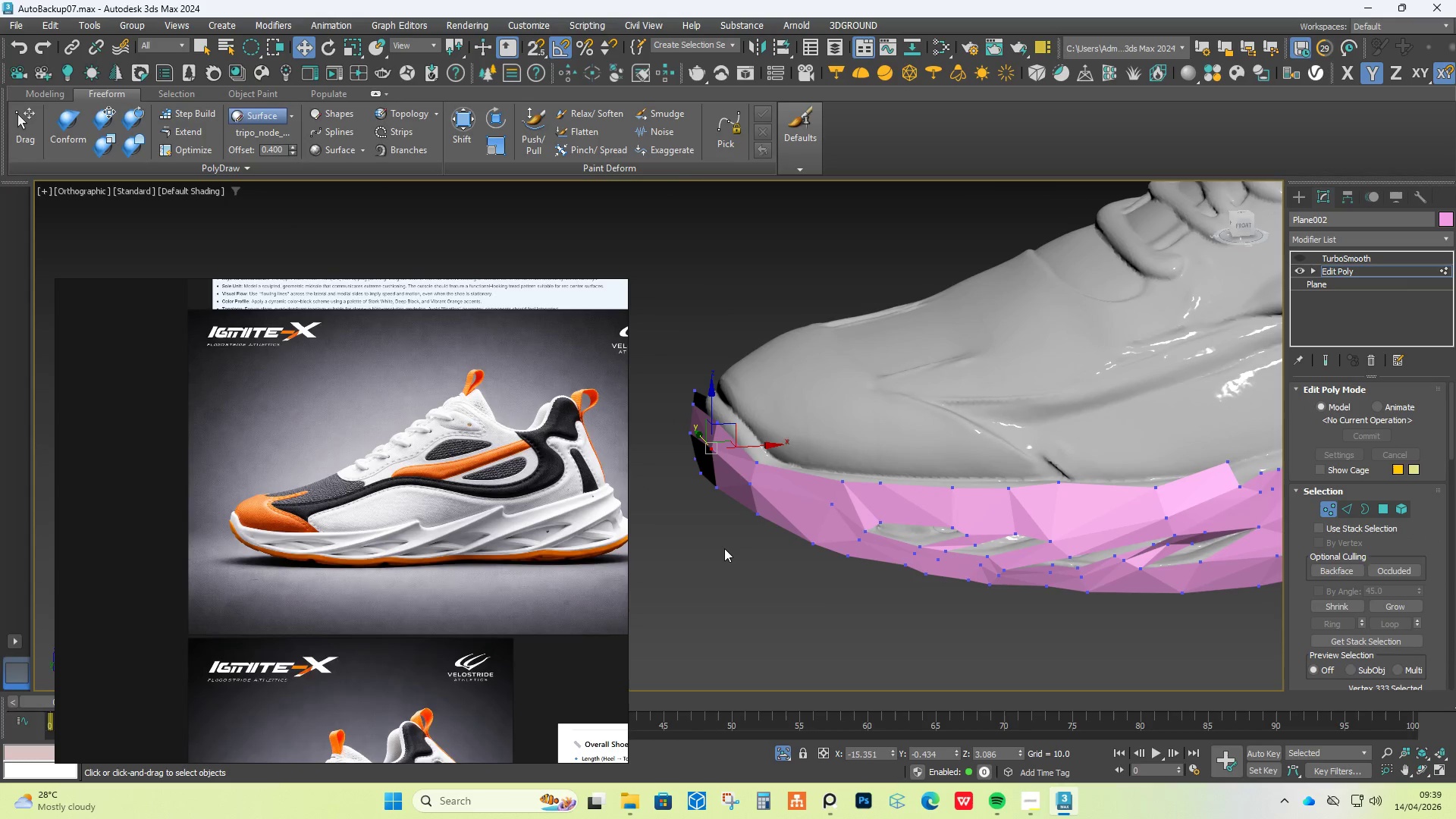 
scroll: coordinate [892, 556], scroll_direction: up, amount: 6.0
 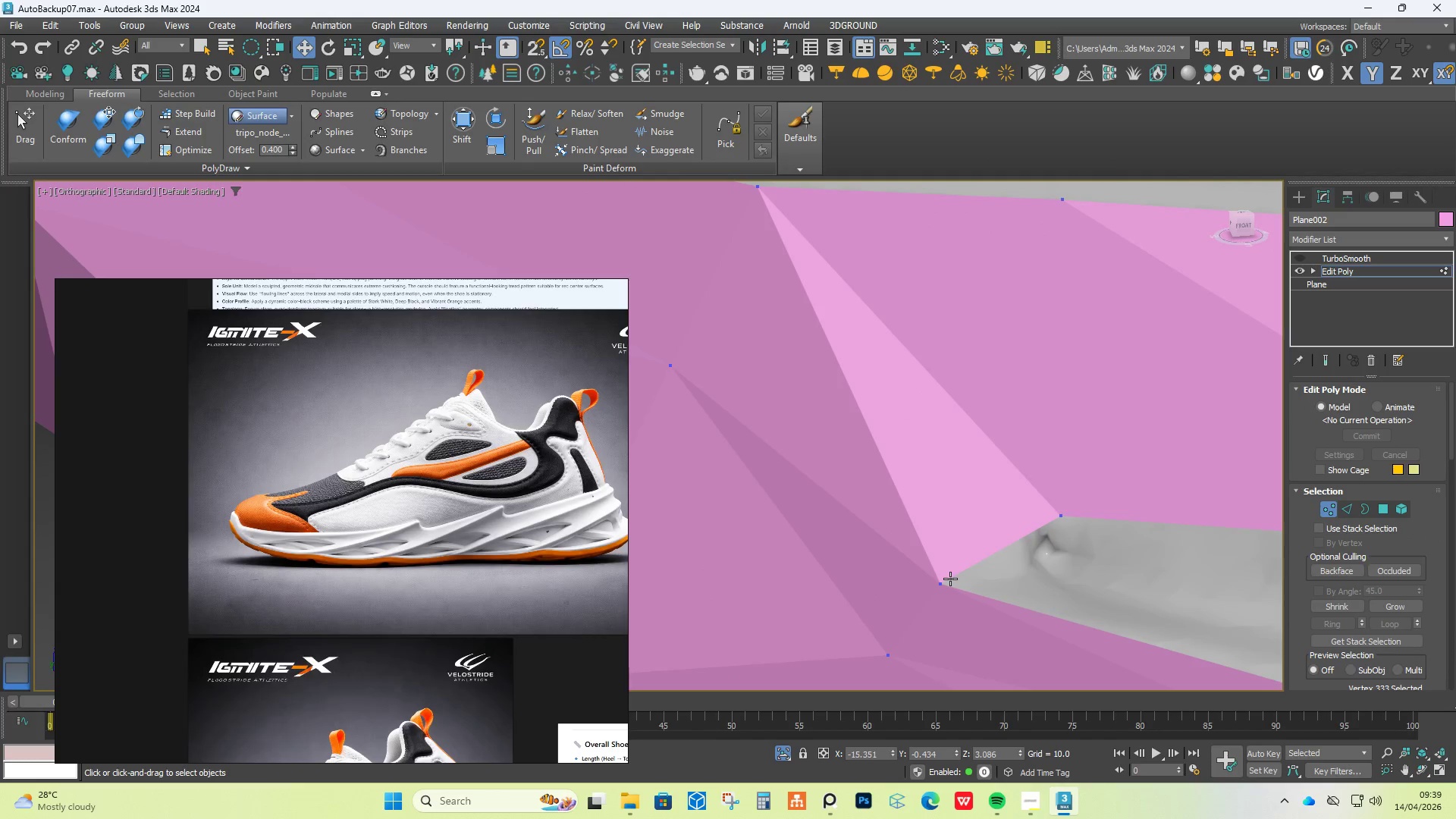 
key(F4)
 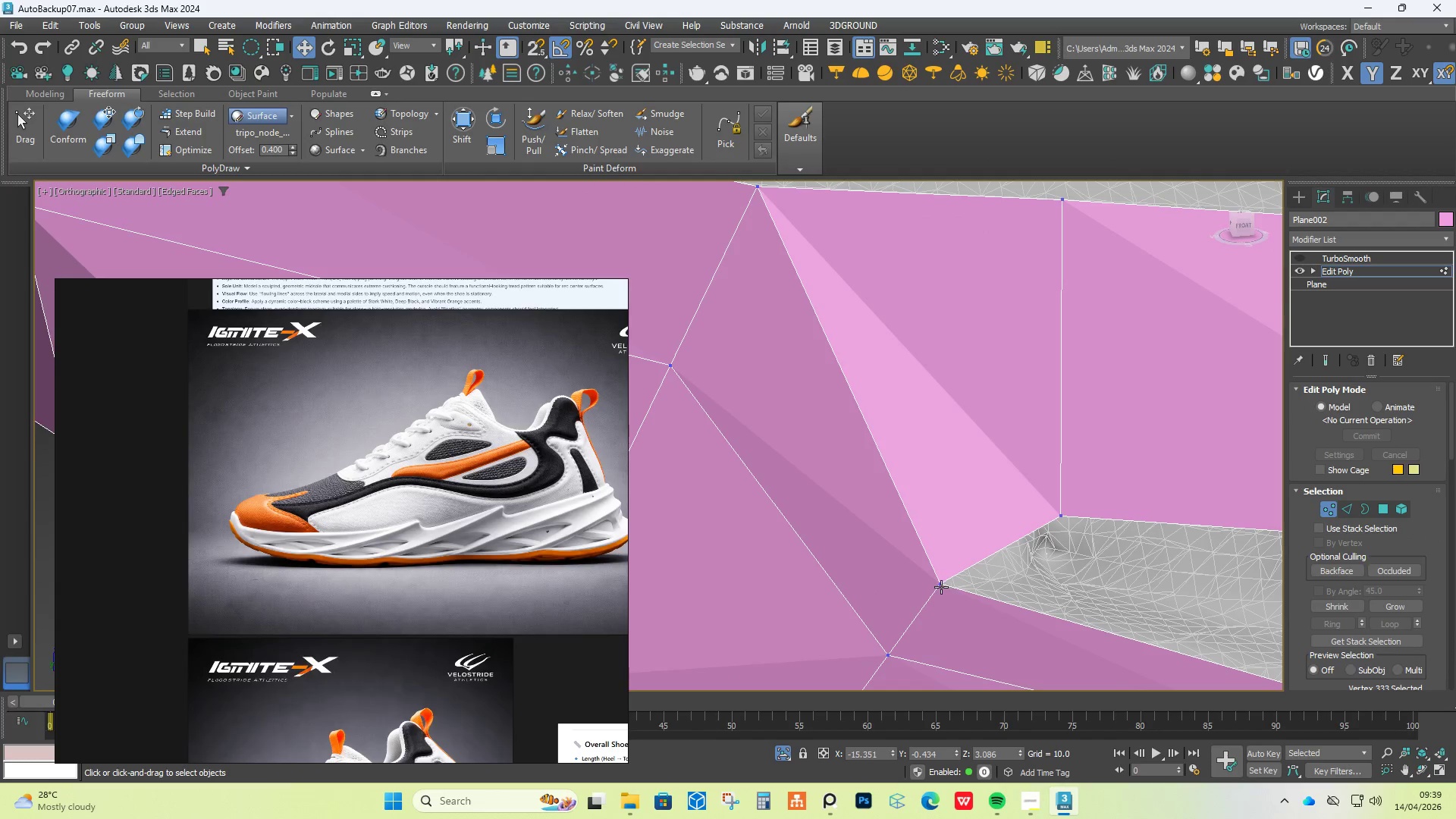 
left_click([941, 587])
 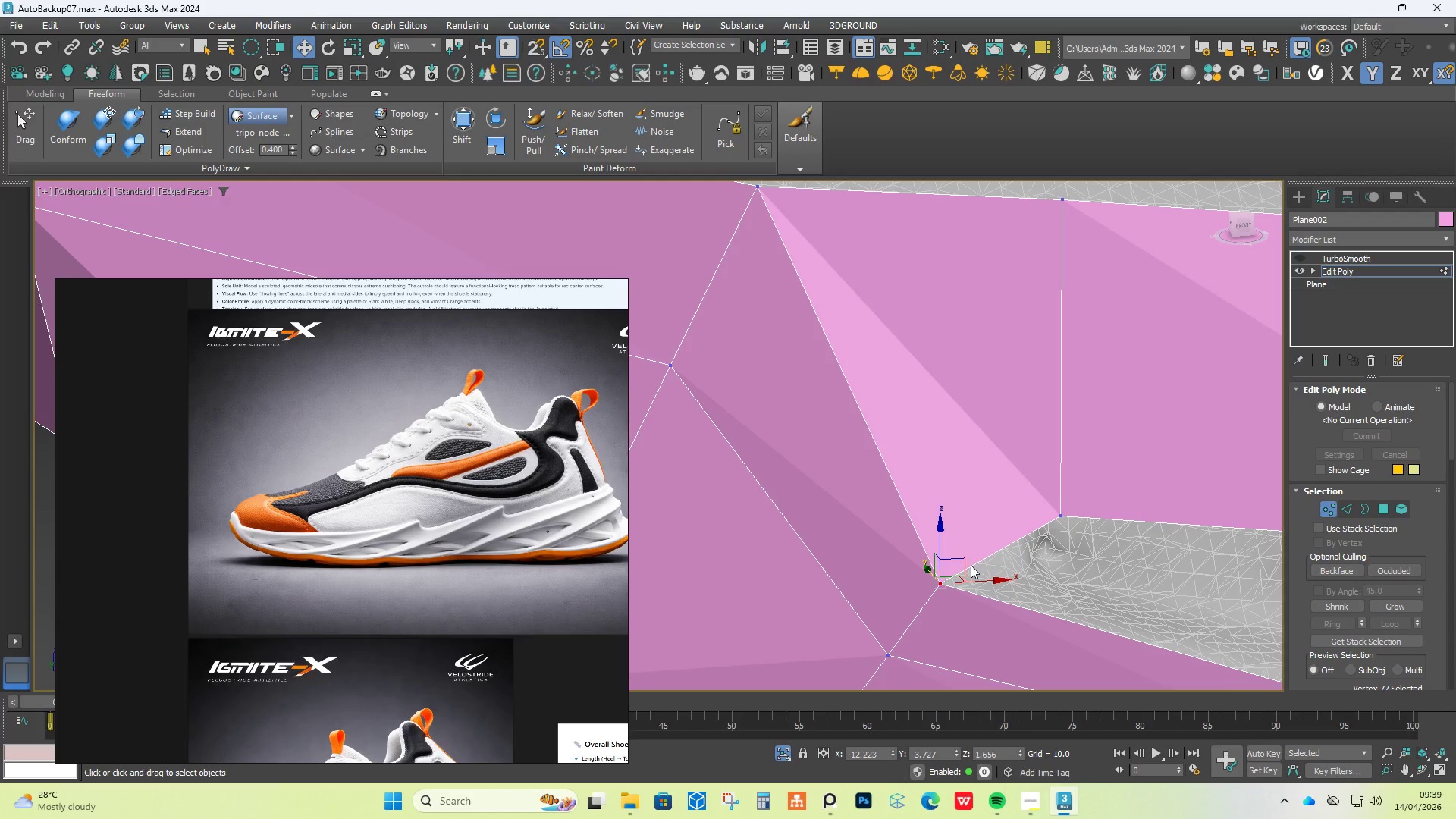 
left_click_drag(start_coordinate=[959, 565], to_coordinate=[961, 555])
 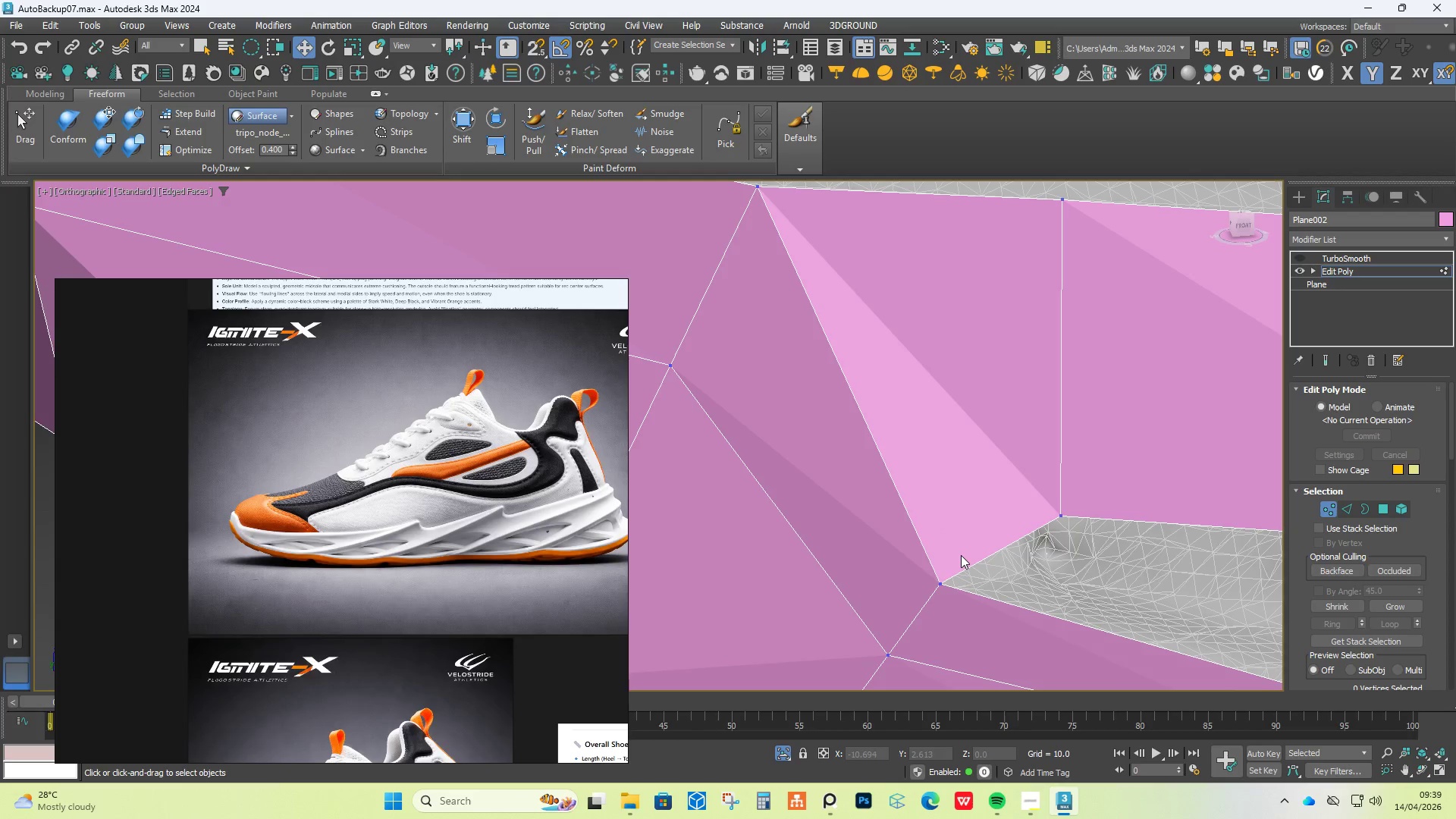 
key(Control+Z)
 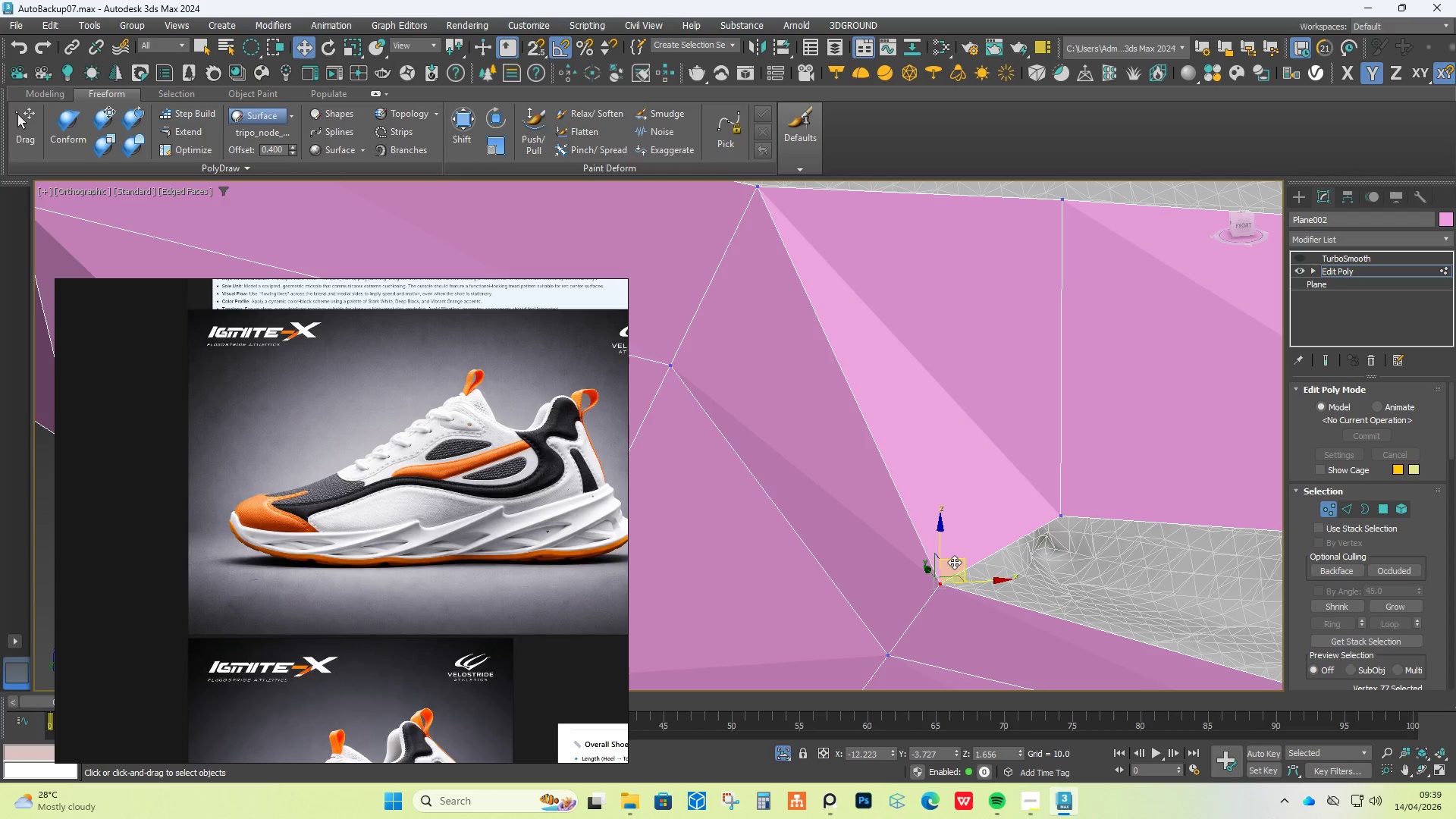 
left_click_drag(start_coordinate=[954, 562], to_coordinate=[955, 568])
 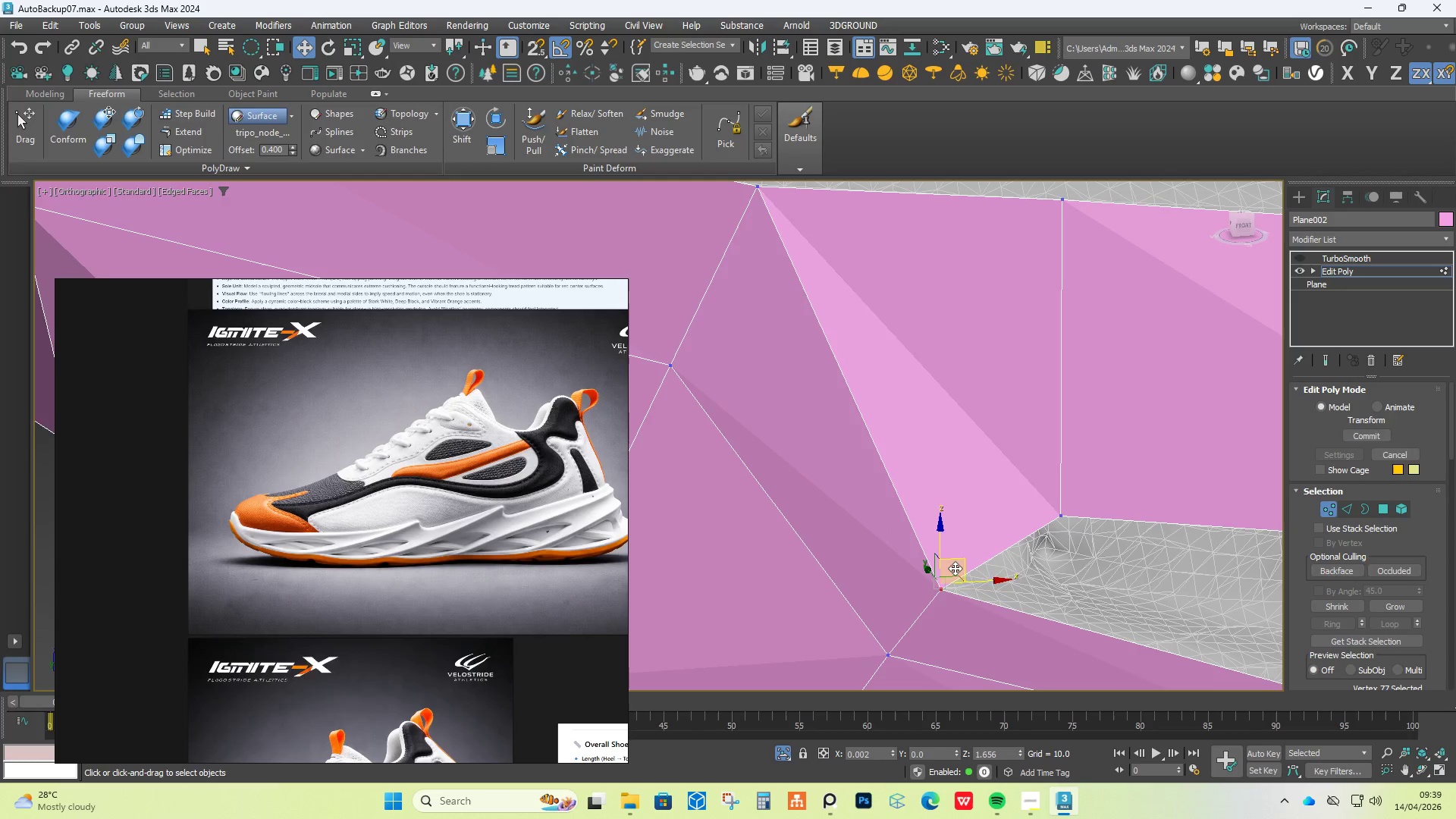 
key(Control+Z)
 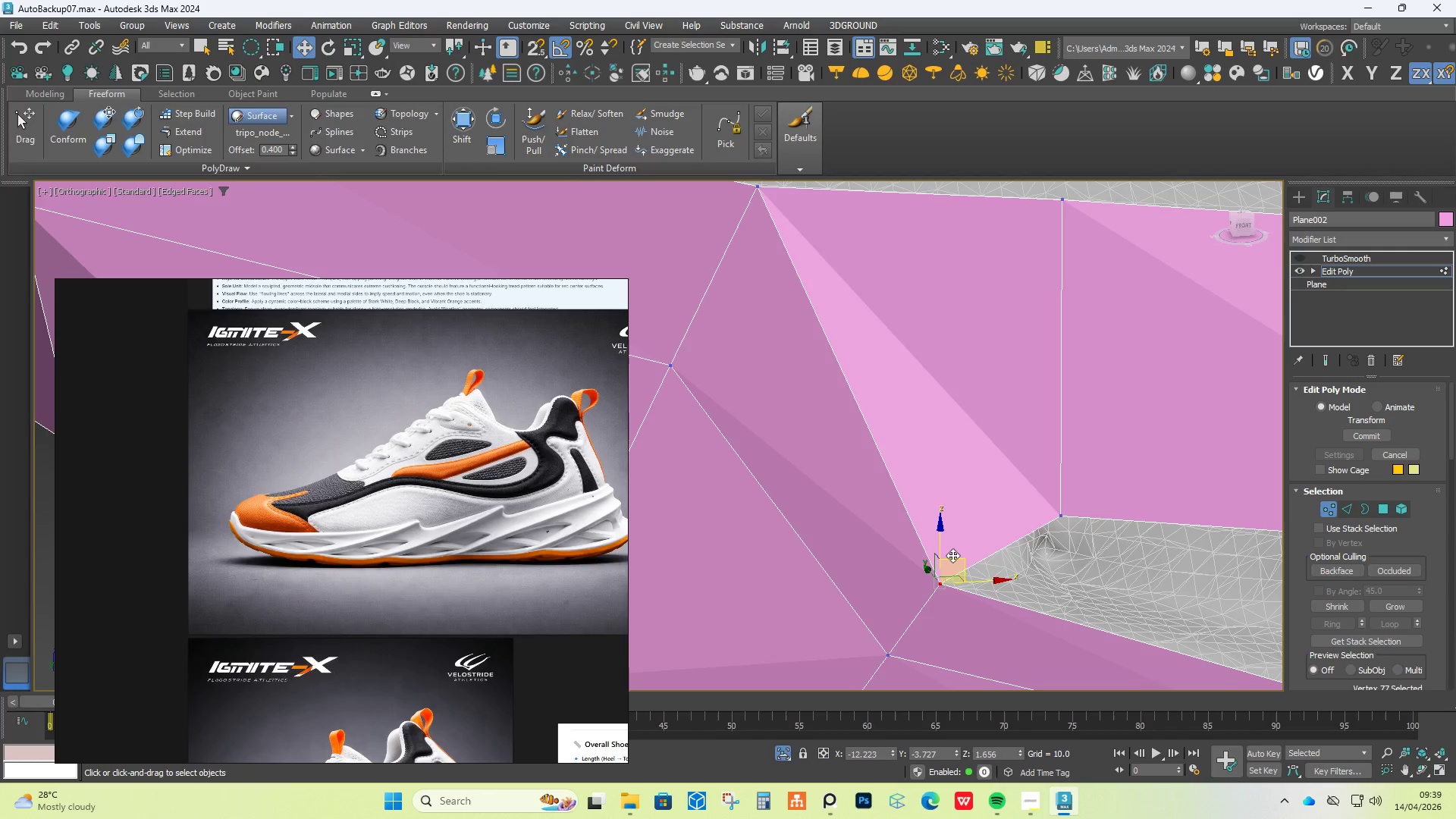 
scroll: coordinate [952, 555], scroll_direction: down, amount: 1.0
 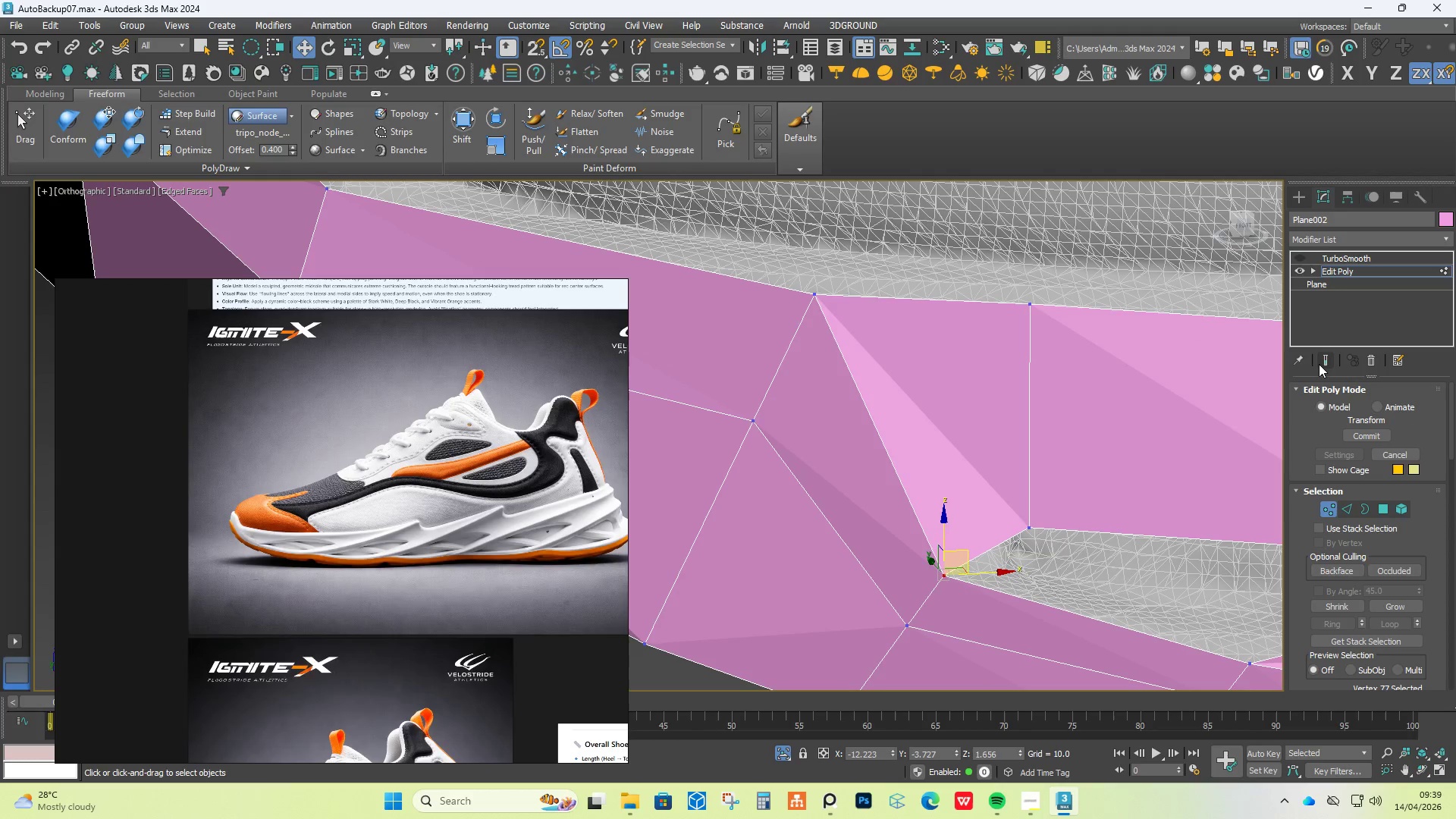 
left_click([1324, 362])
 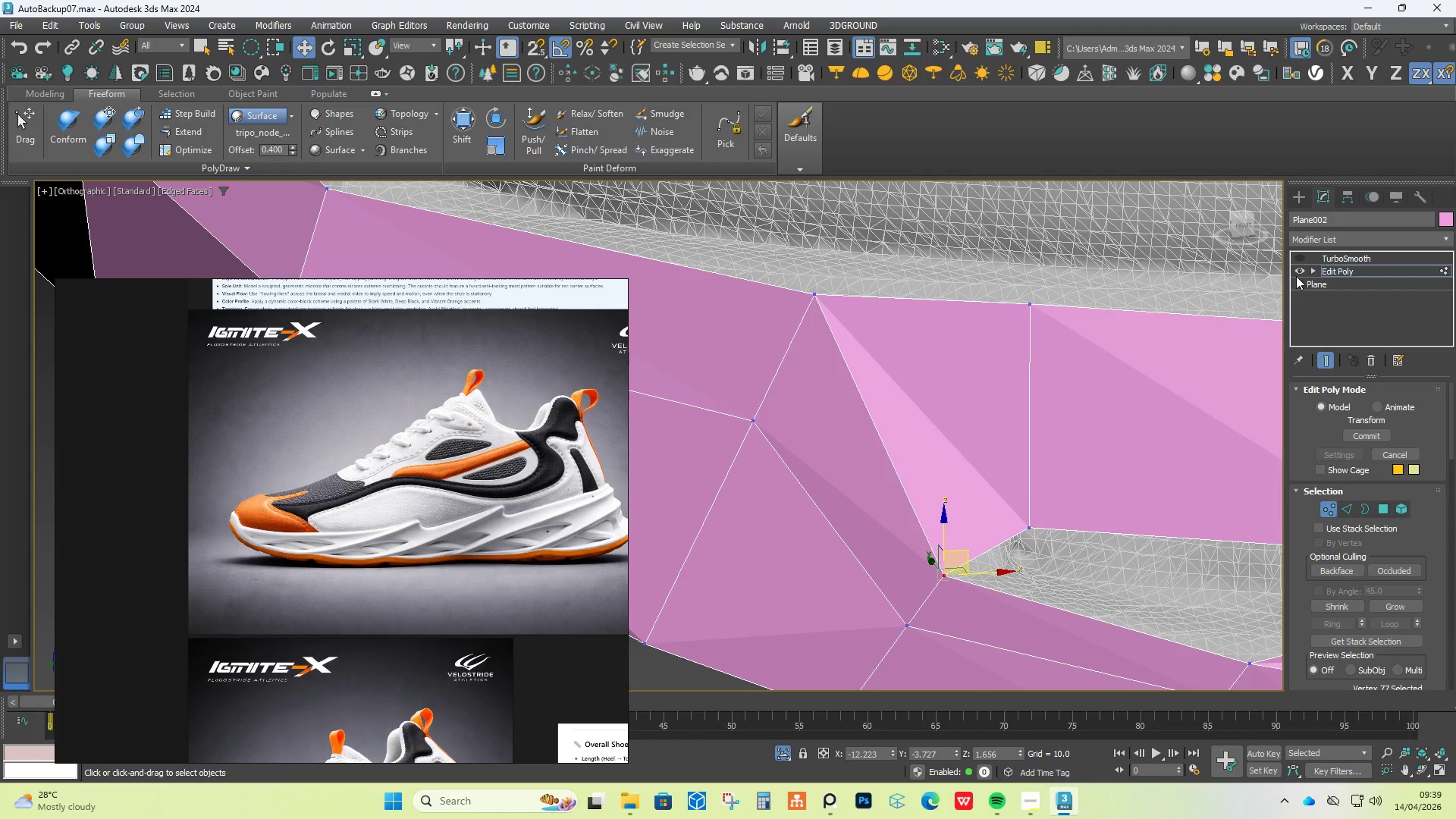 
left_click([1299, 257])
 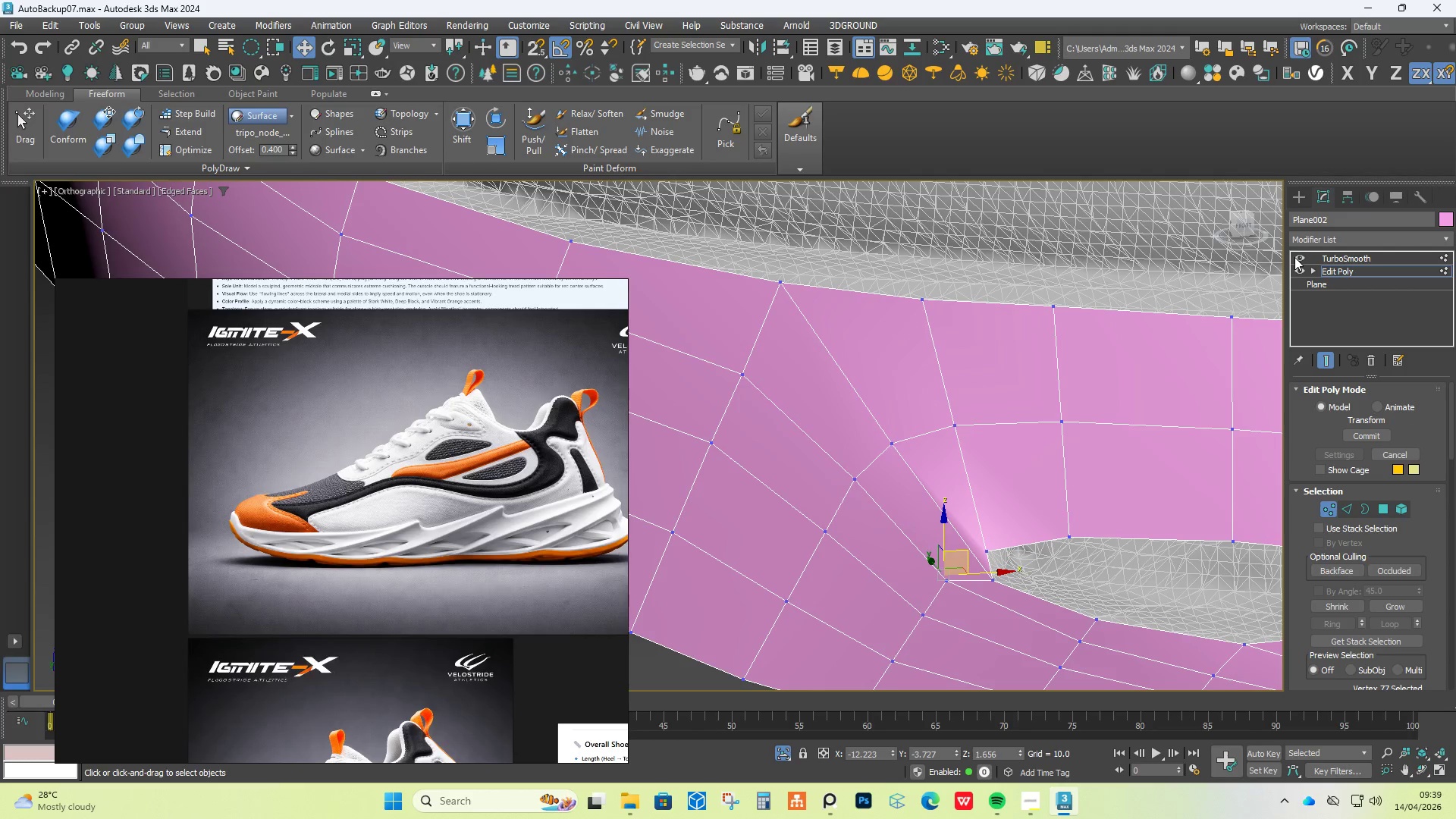 
left_click([1299, 258])
 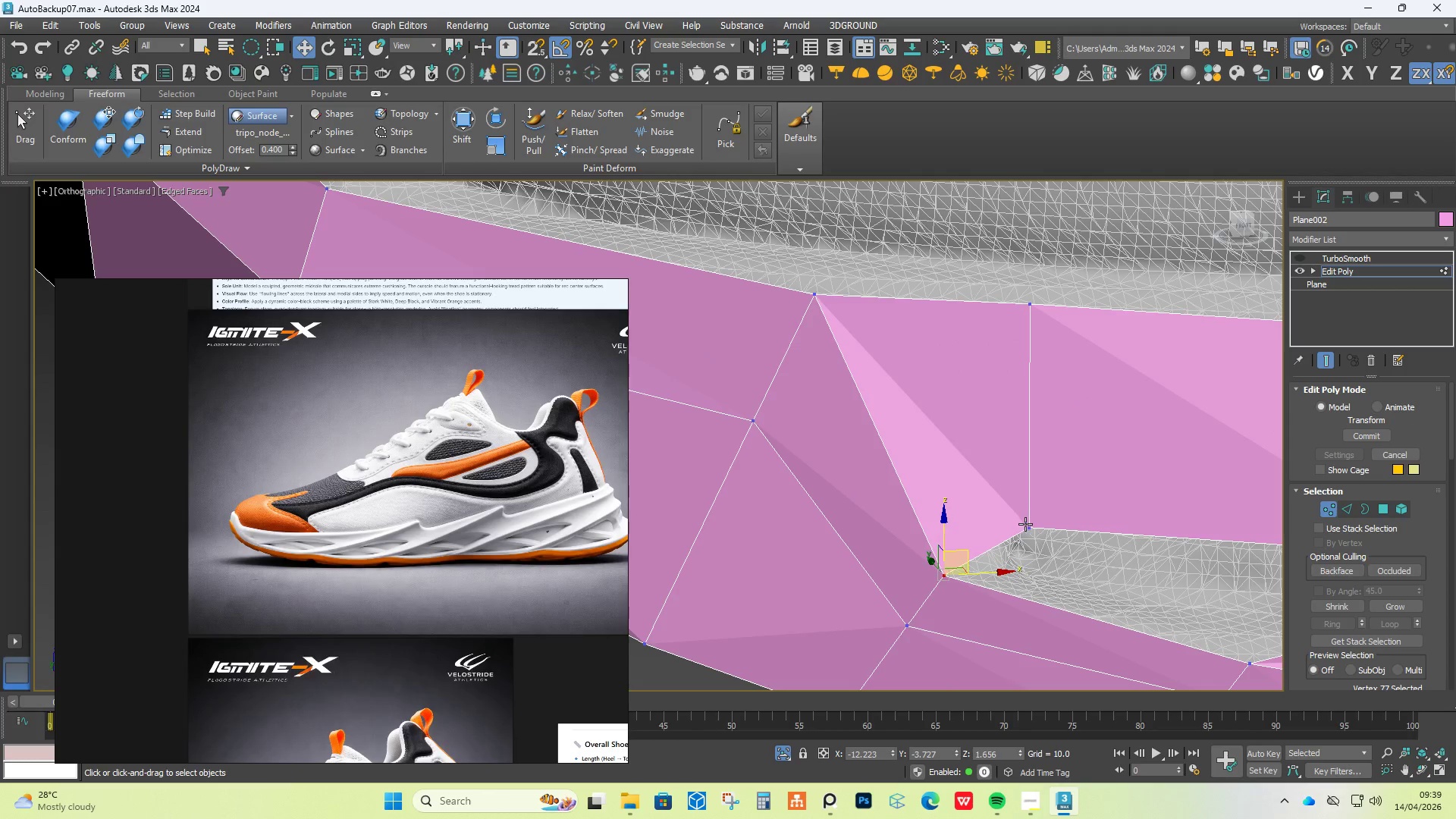 
left_click([1030, 532])
 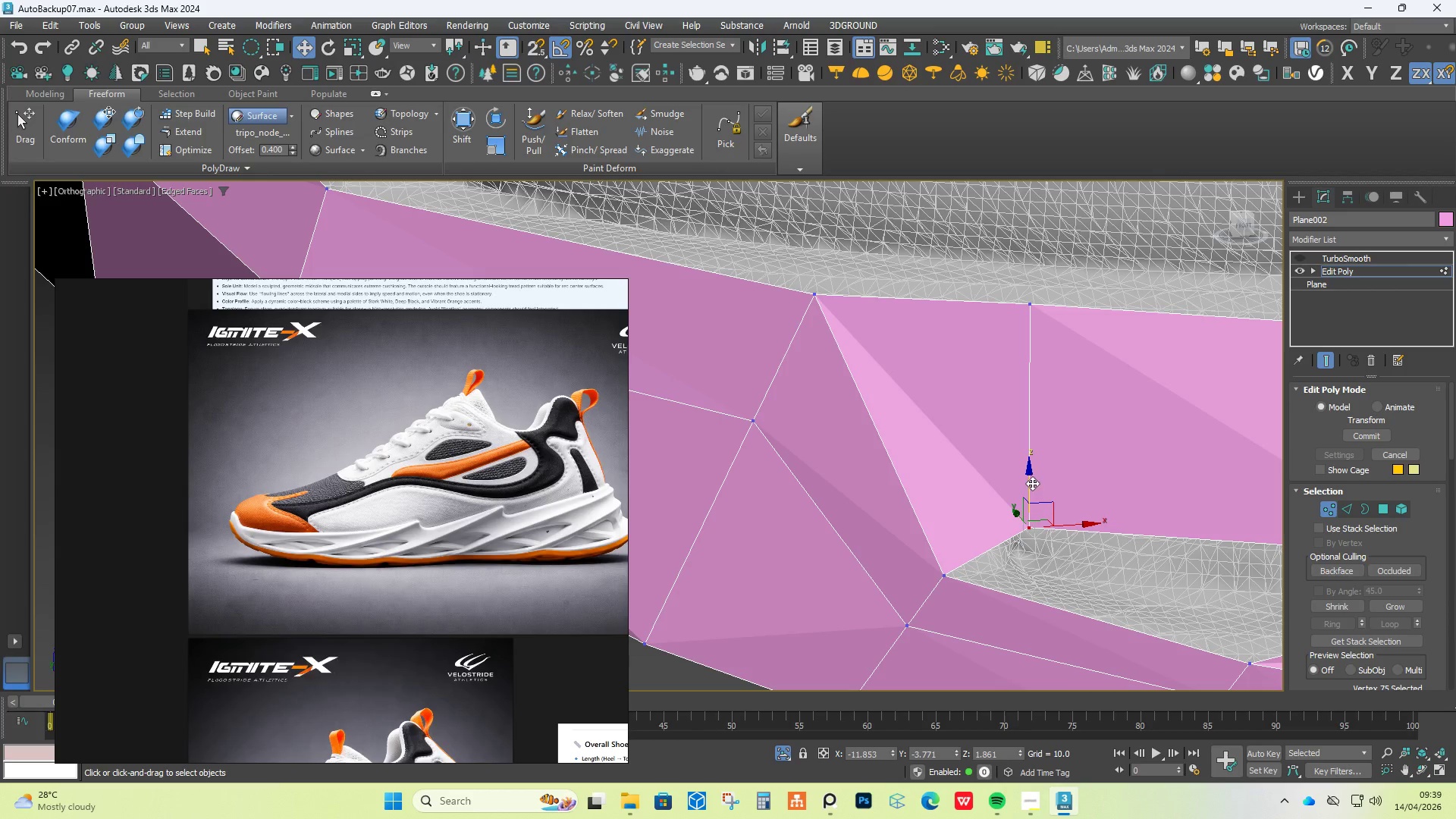 
left_click_drag(start_coordinate=[1028, 480], to_coordinate=[1025, 438])
 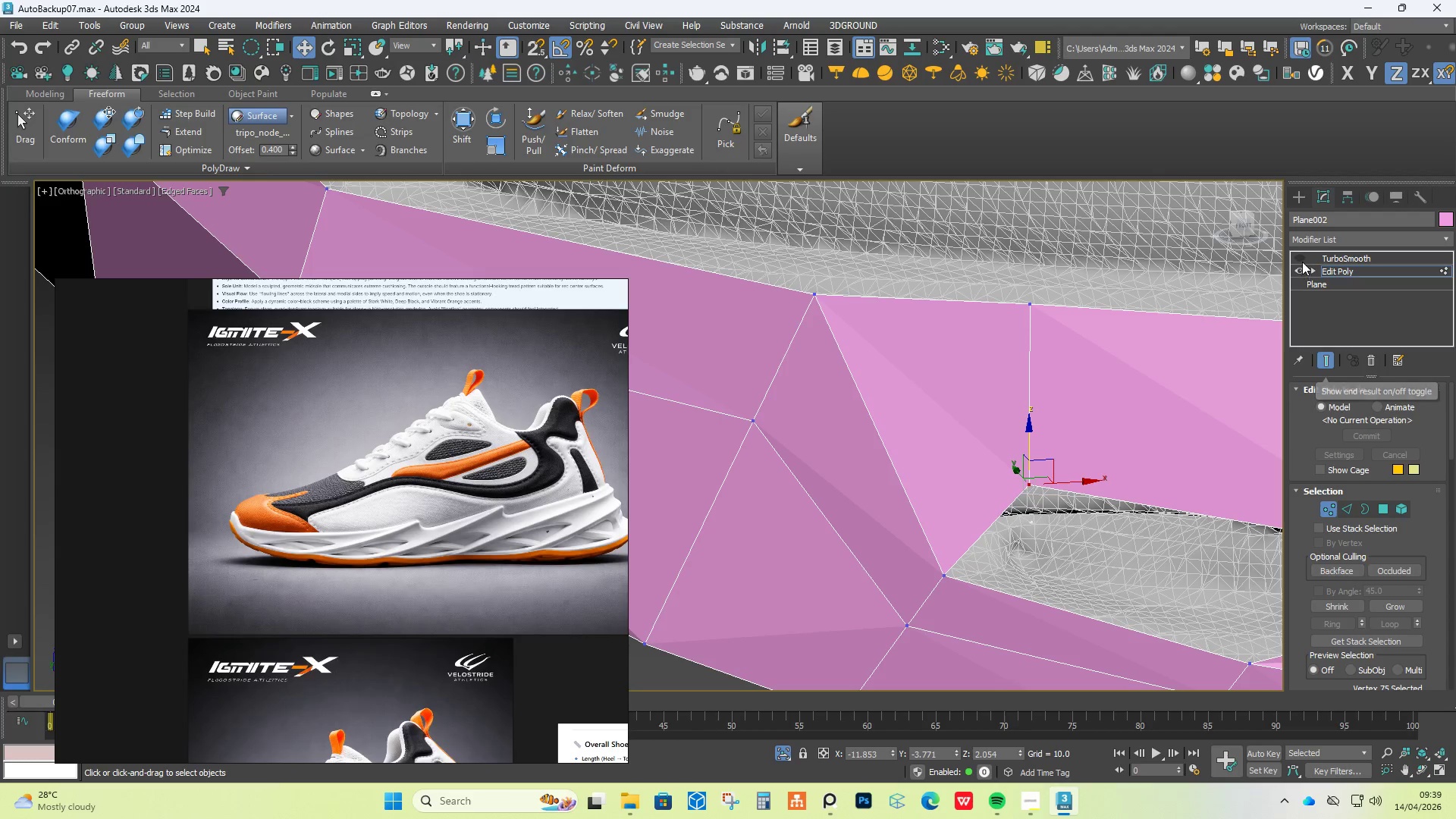 
left_click([1302, 261])
 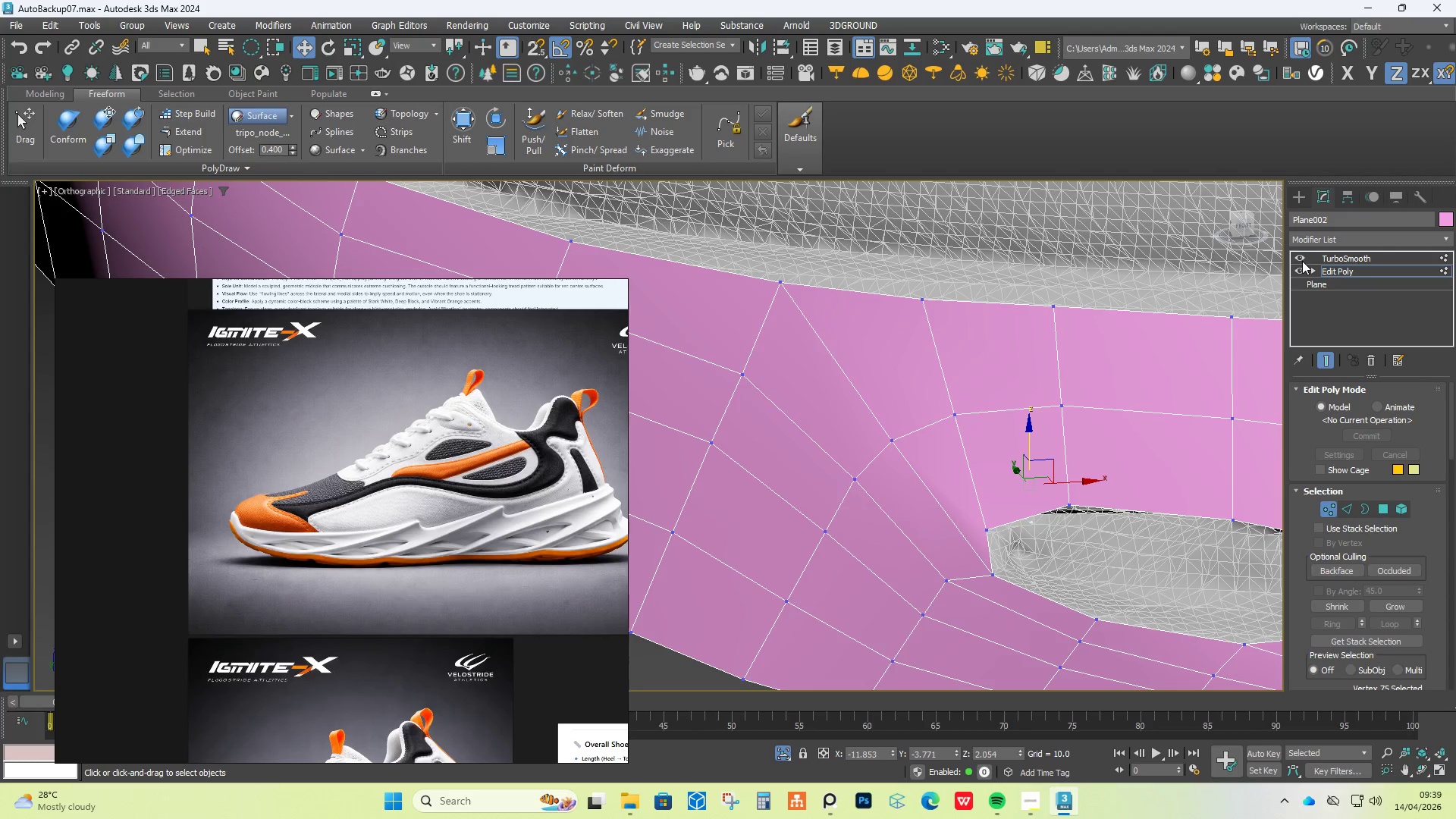 
left_click([1302, 261])
 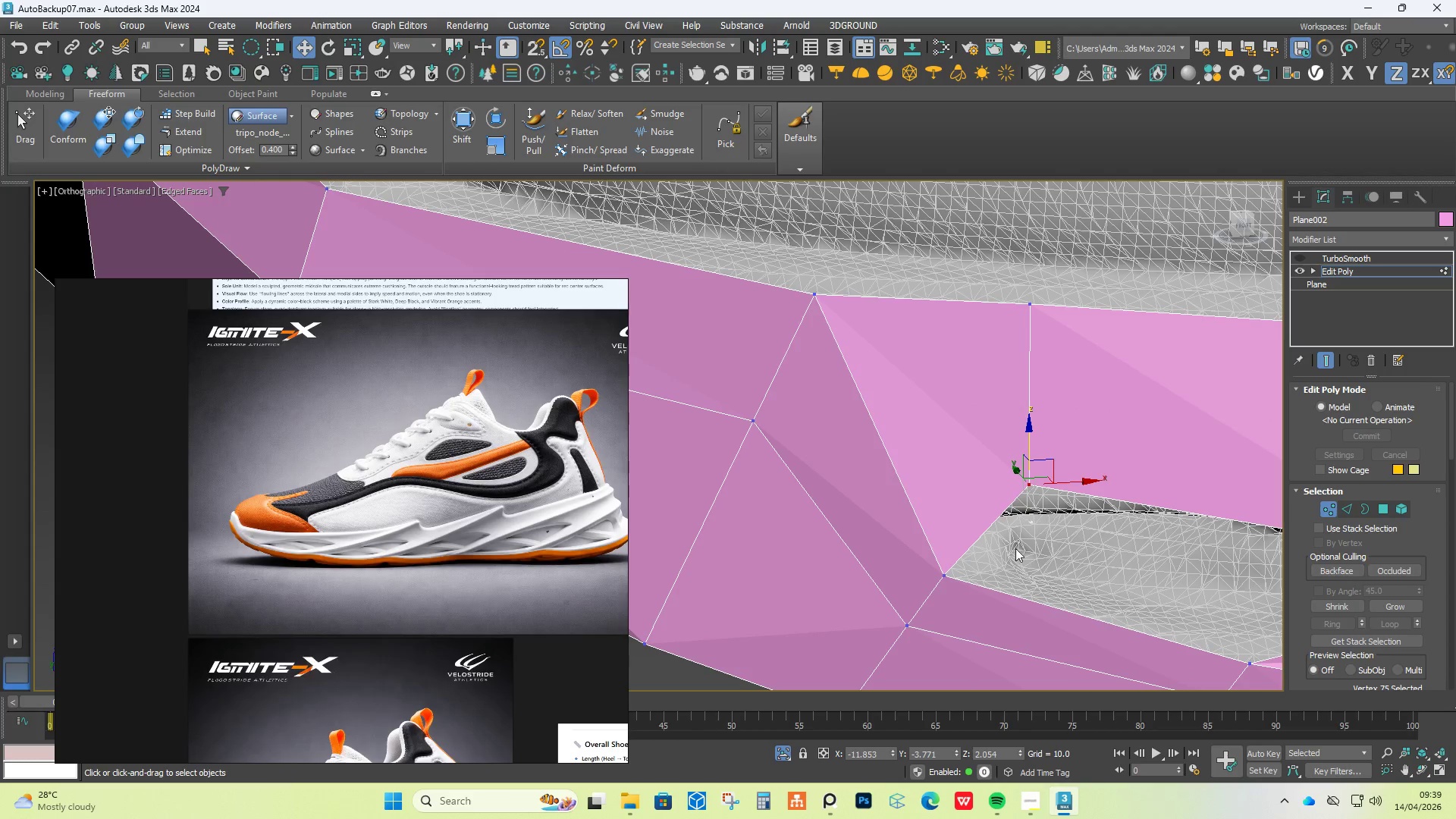 
left_click([934, 575])
 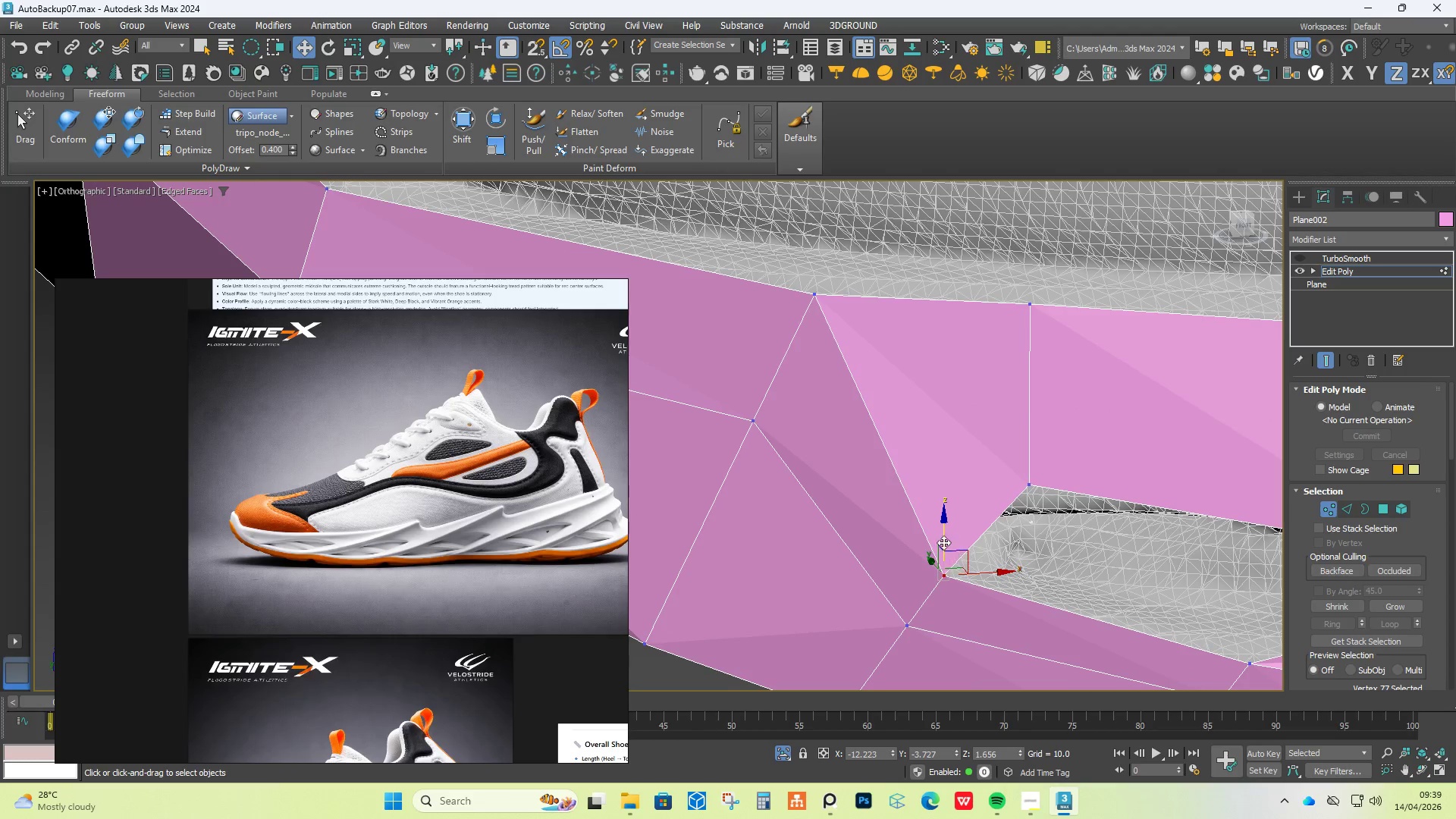 
left_click_drag(start_coordinate=[943, 538], to_coordinate=[962, 525])
 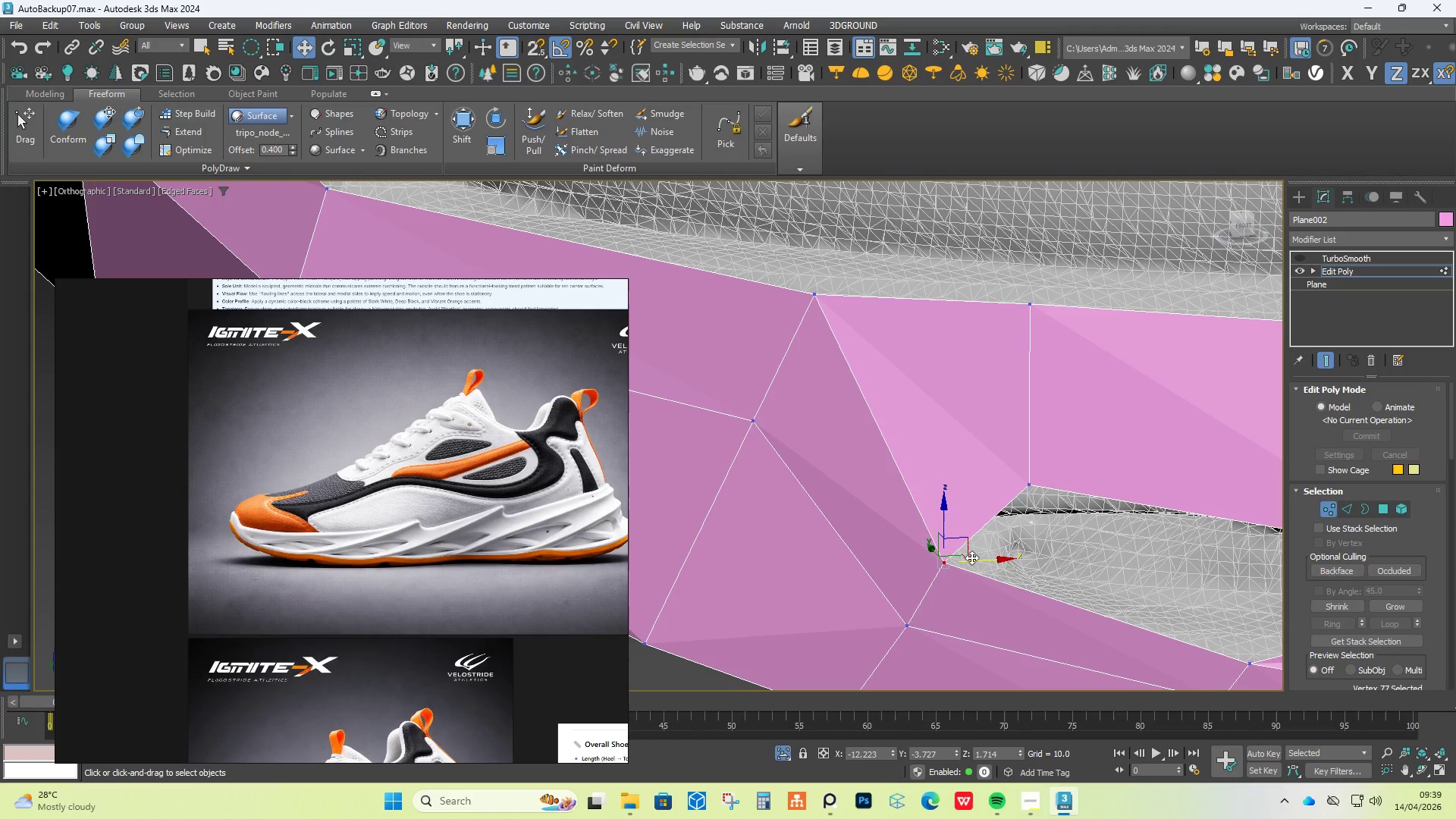 
left_click_drag(start_coordinate=[976, 561], to_coordinate=[1001, 567])
 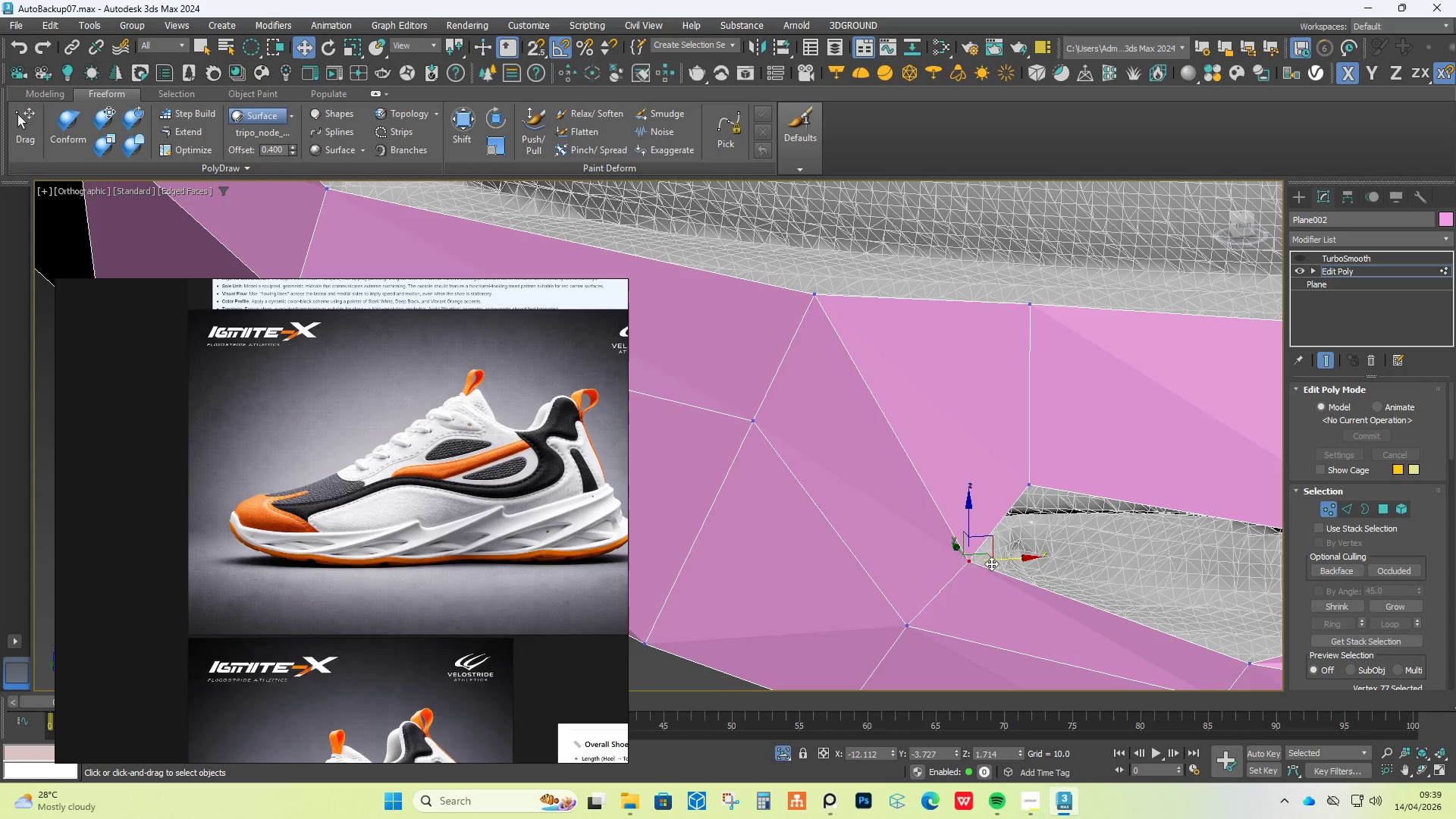 
hold_key(key=AltLeft, duration=0.73)
 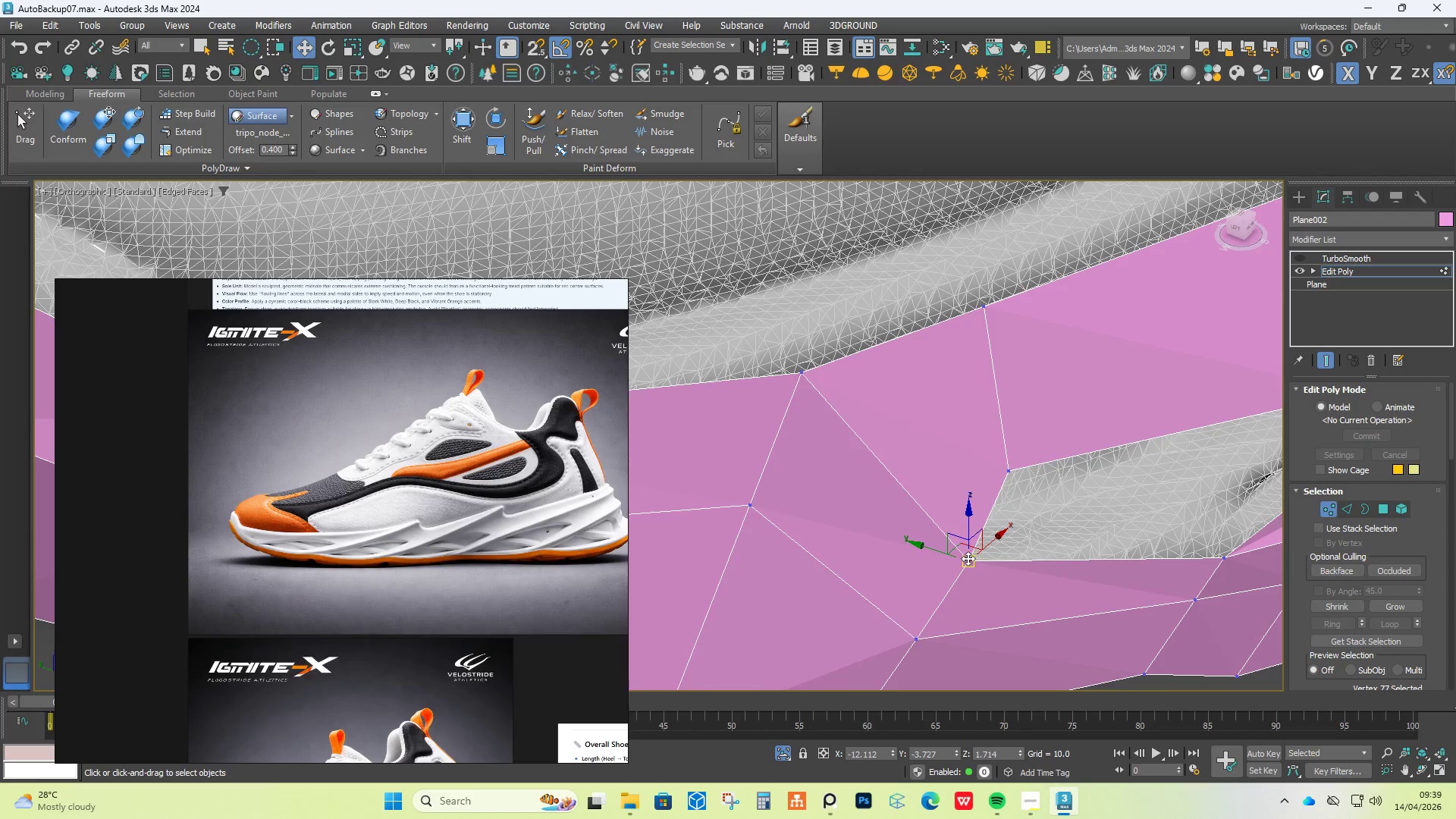 
left_click_drag(start_coordinate=[968, 557], to_coordinate=[986, 539])
 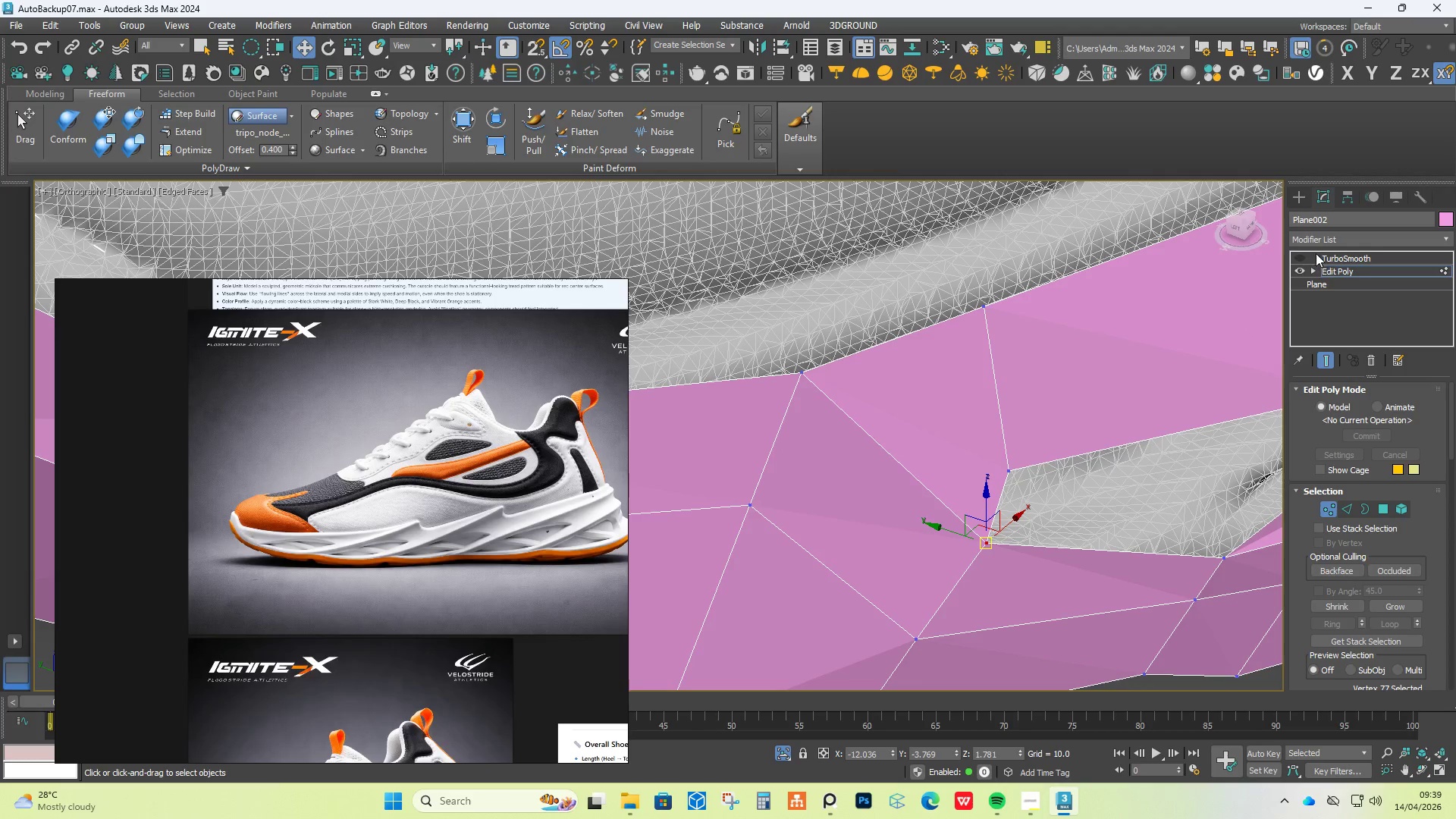 
left_click([1301, 258])
 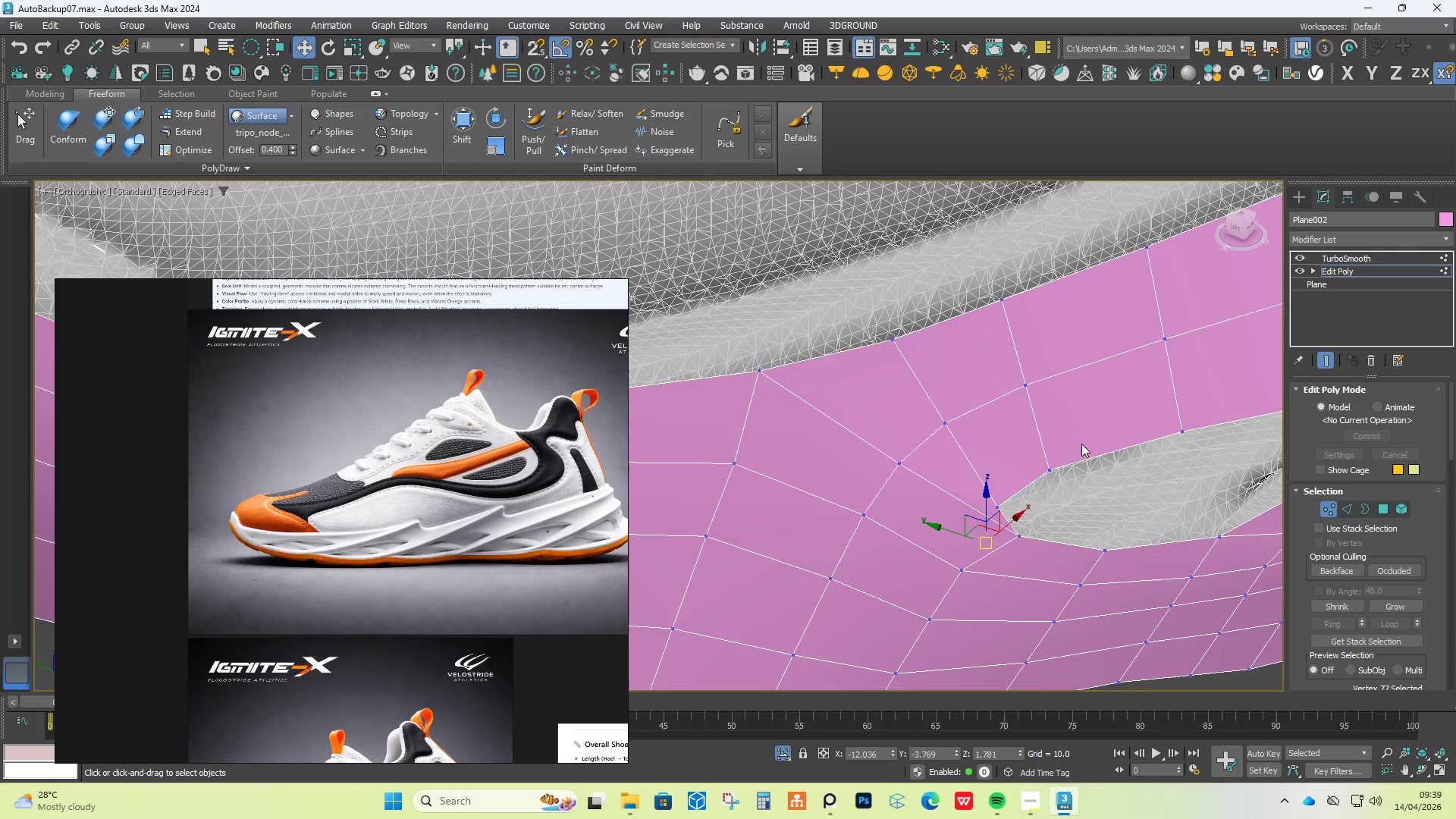 
hold_key(key=AltLeft, duration=0.58)
 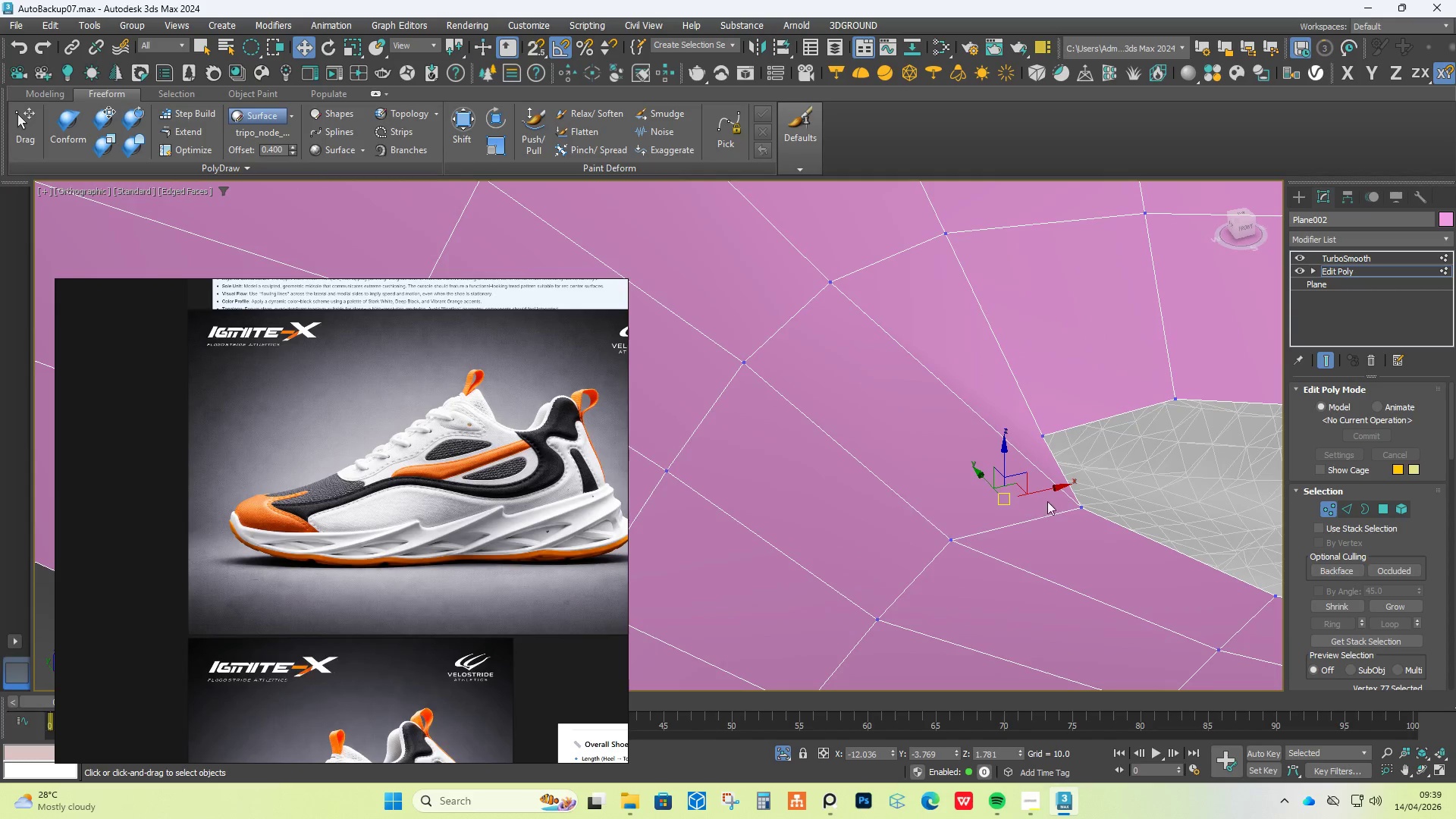 
scroll: coordinate [1059, 460], scroll_direction: down, amount: 2.0
 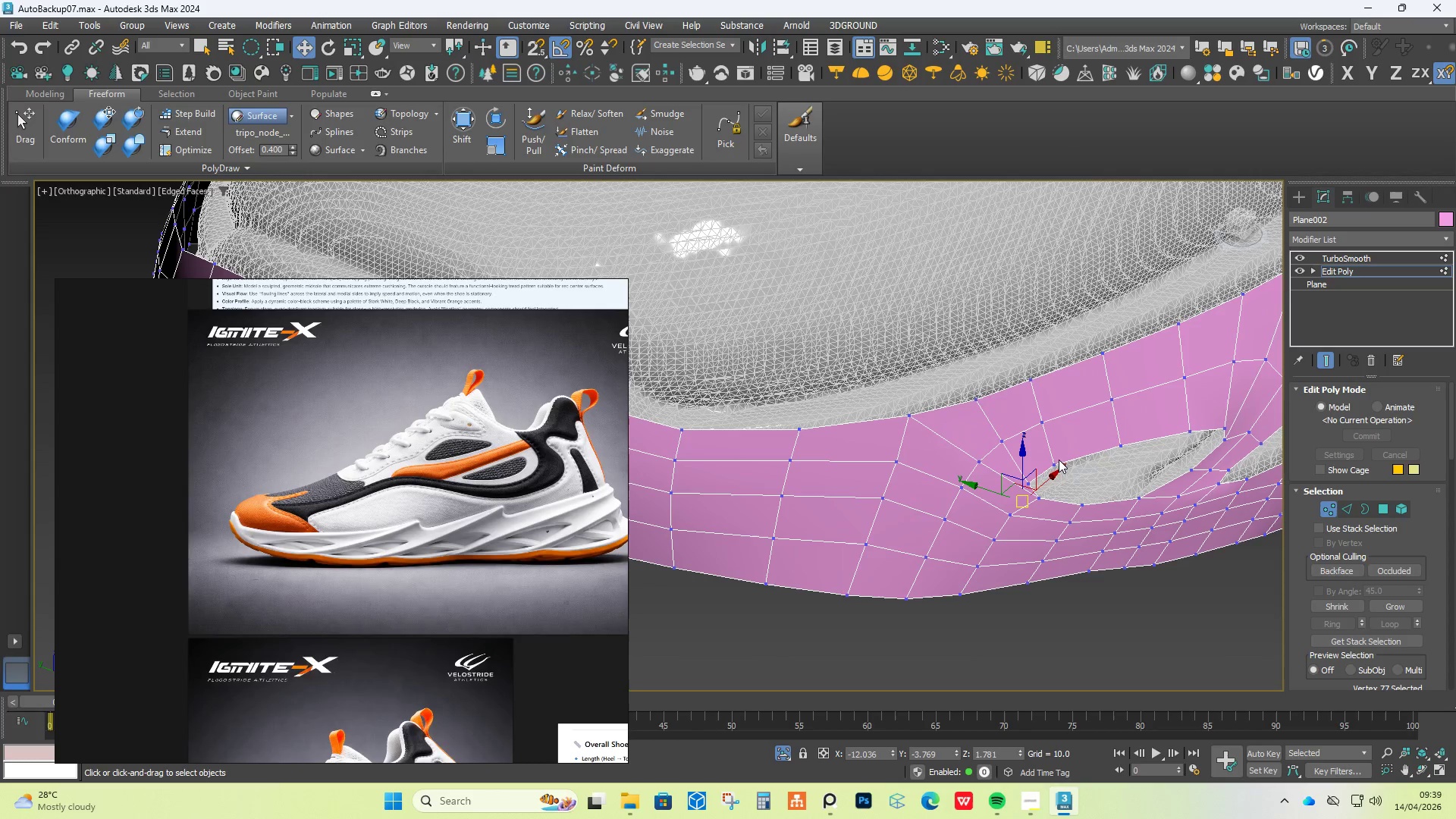 
hold_key(key=AltLeft, duration=2.67)
scroll: coordinate [1029, 503], scroll_direction: up, amount: 4.0
 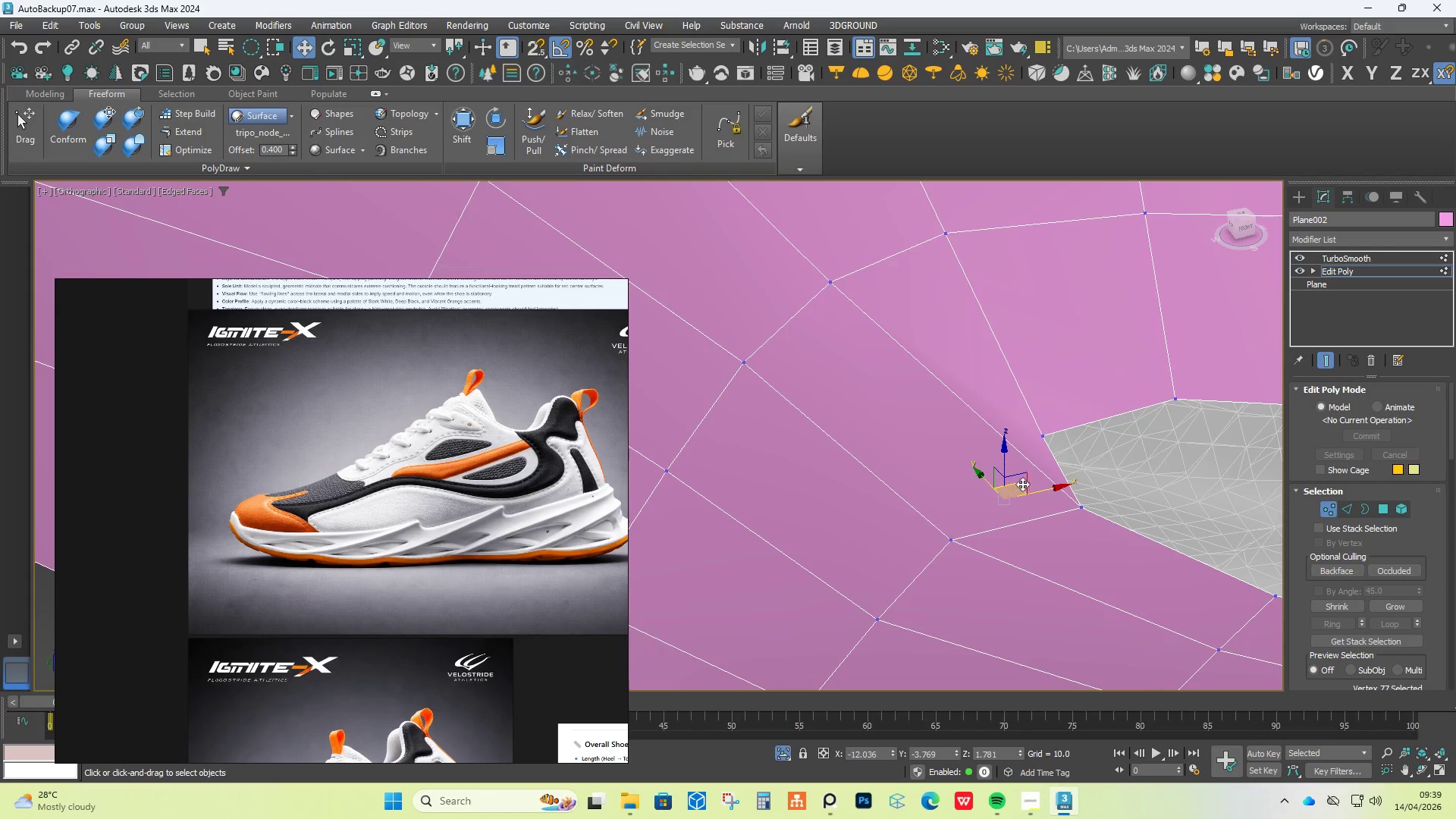 
left_click_drag(start_coordinate=[1025, 479], to_coordinate=[974, 478])
 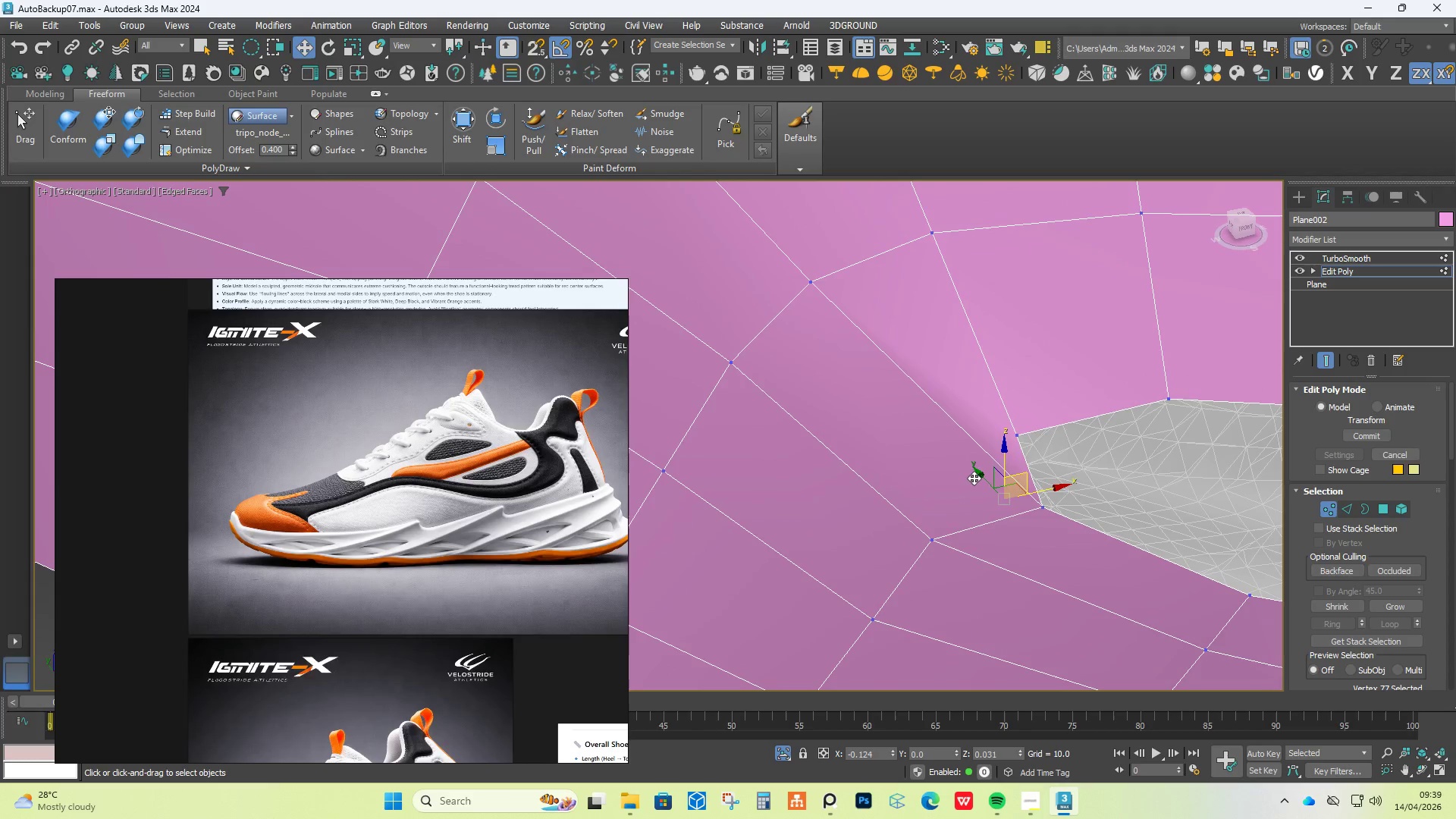 
key(Control+Z)
 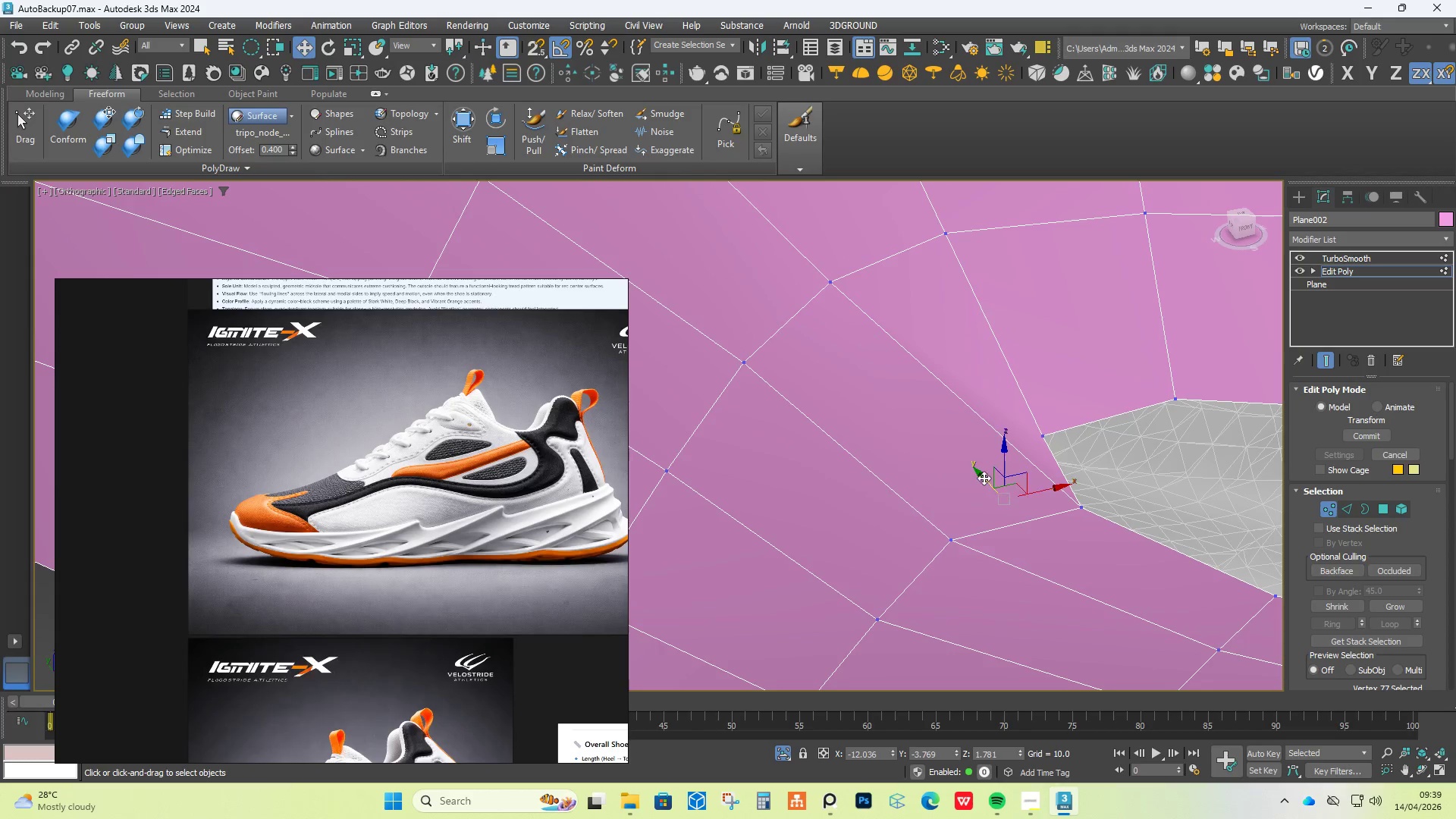 
hold_key(key=AltLeft, duration=0.78)
 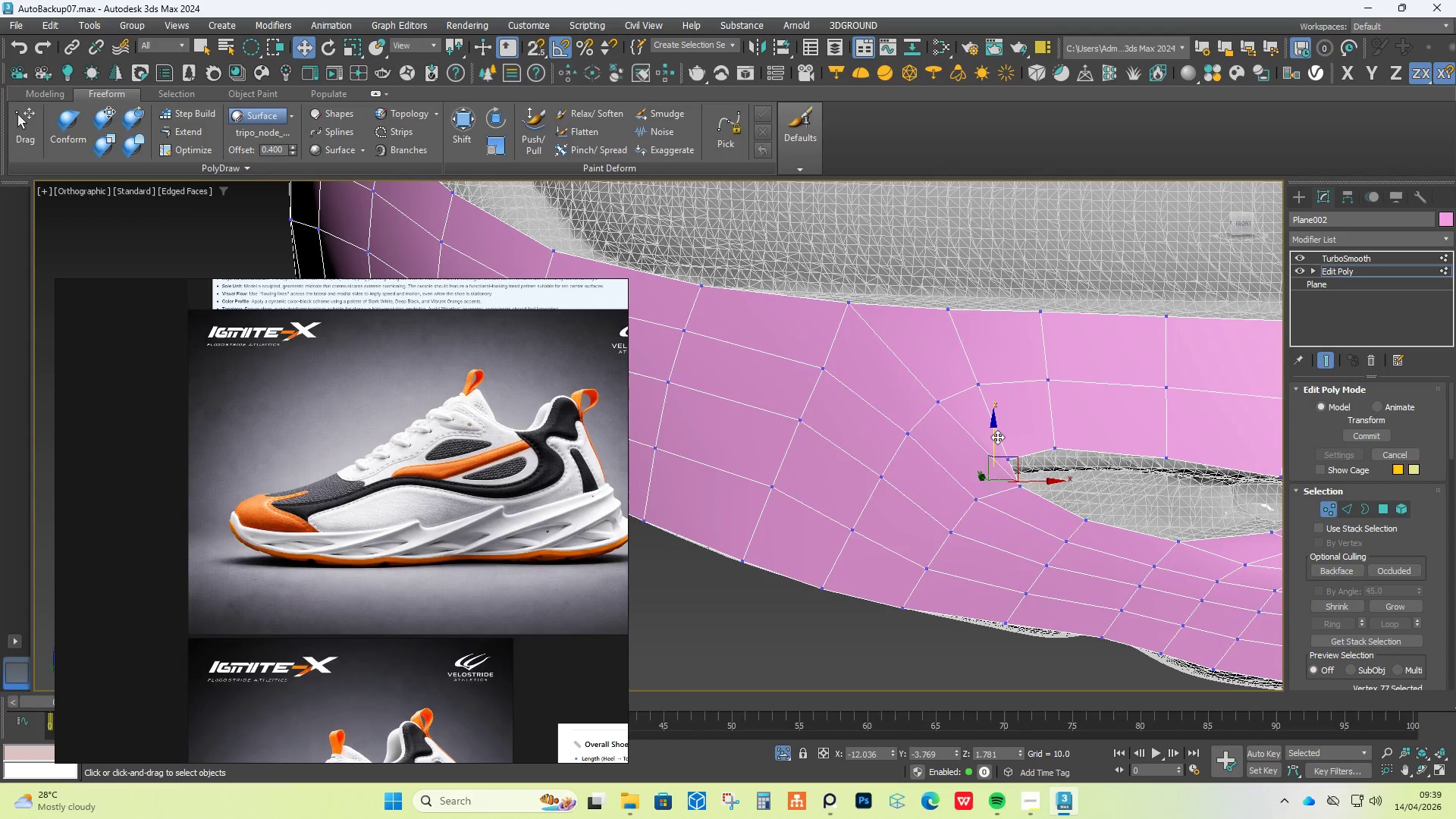 
scroll: coordinate [987, 472], scroll_direction: down, amount: 3.0
 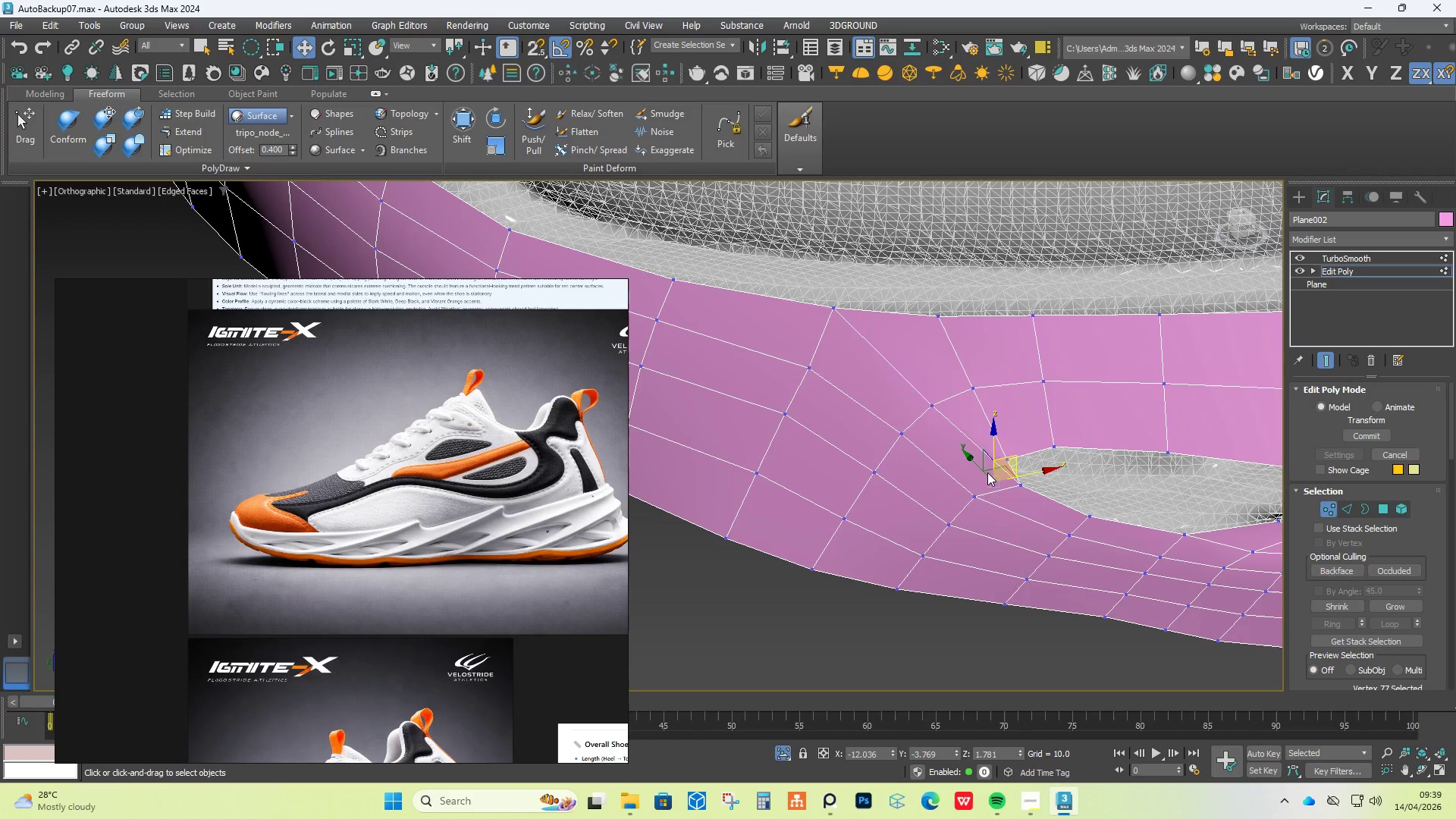 
left_click_drag(start_coordinate=[995, 436], to_coordinate=[979, 472])
 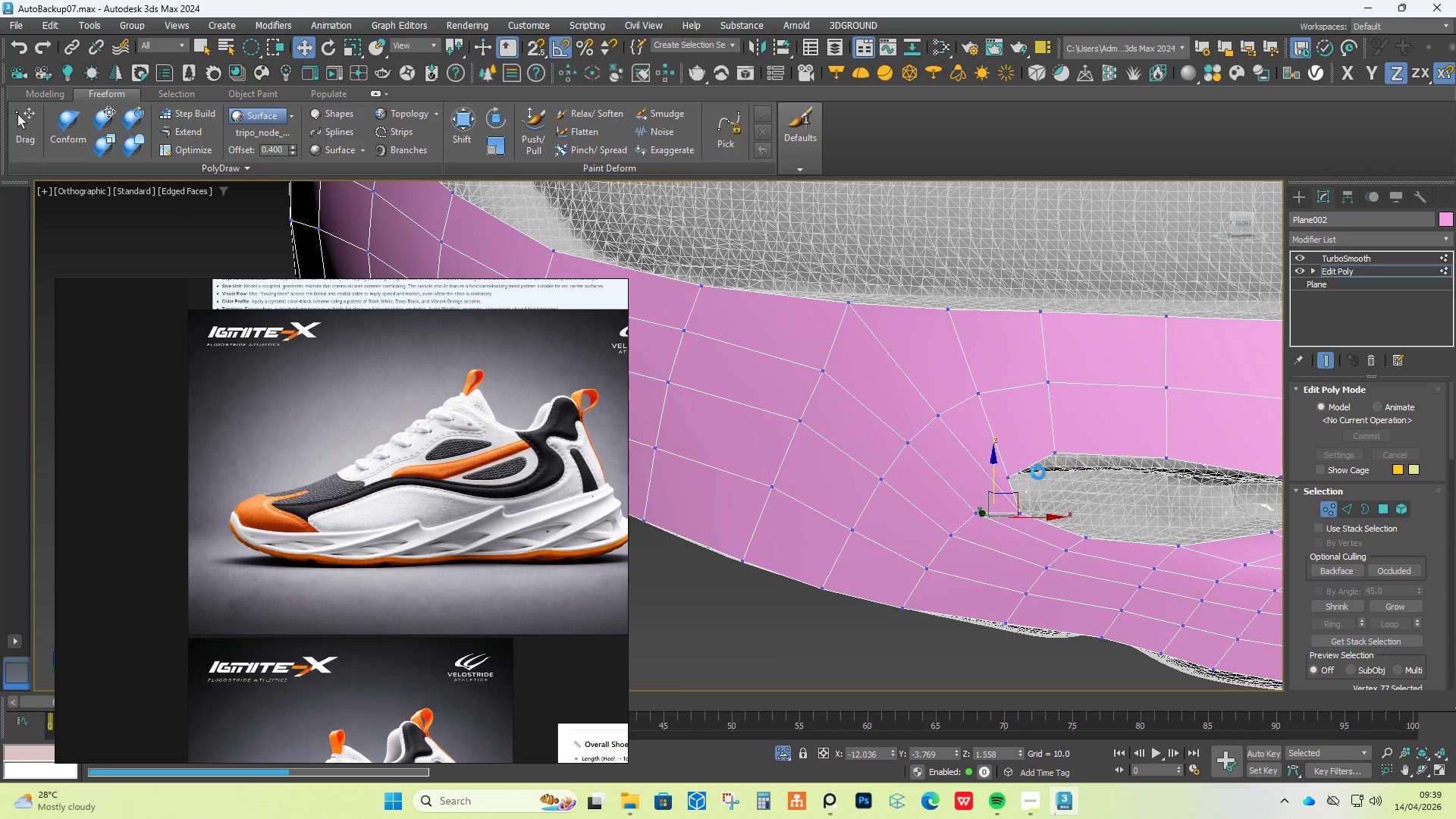 
scroll: coordinate [999, 468], scroll_direction: down, amount: 2.0
 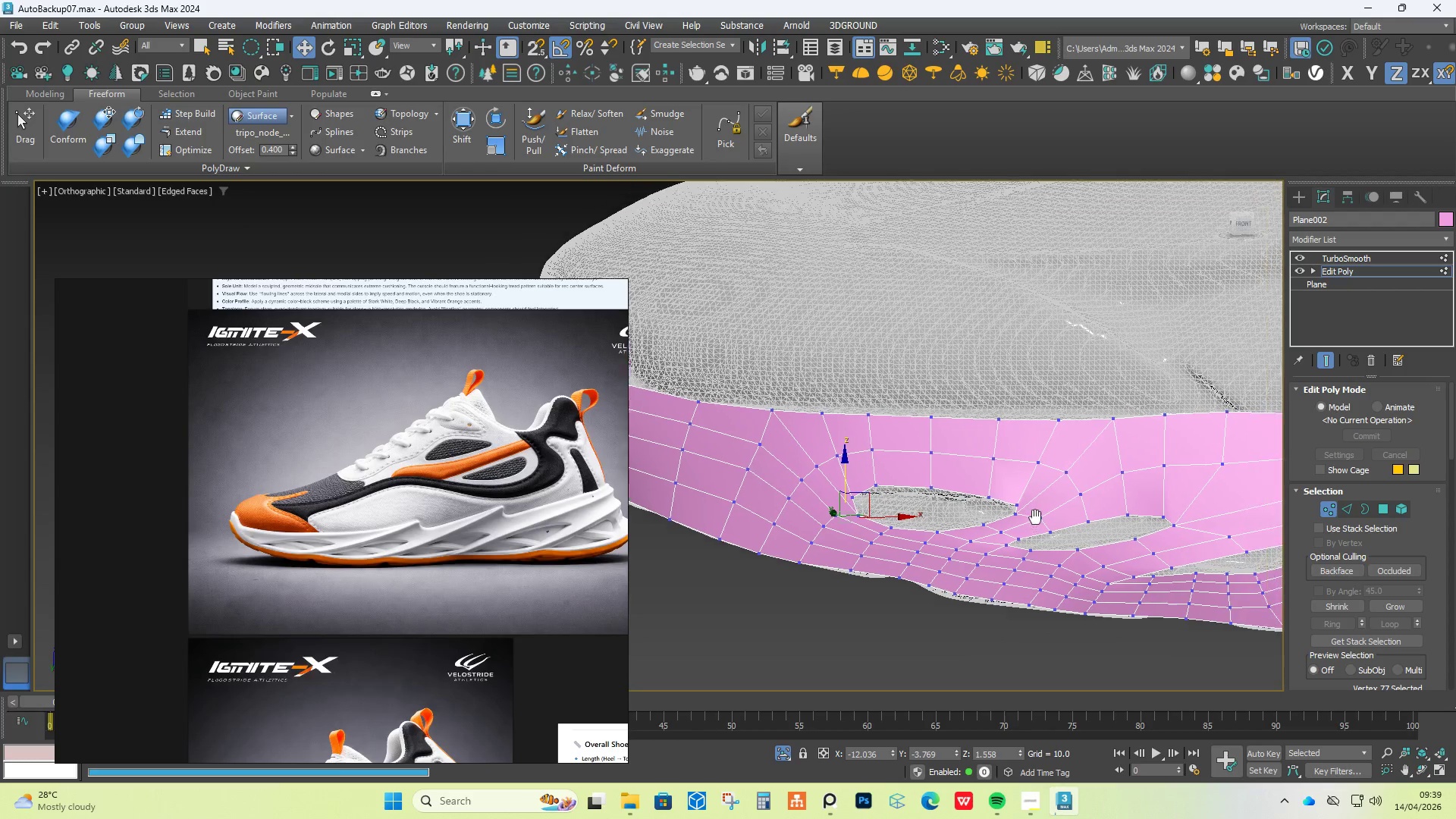 
scroll: coordinate [786, 495], scroll_direction: up, amount: 2.0
 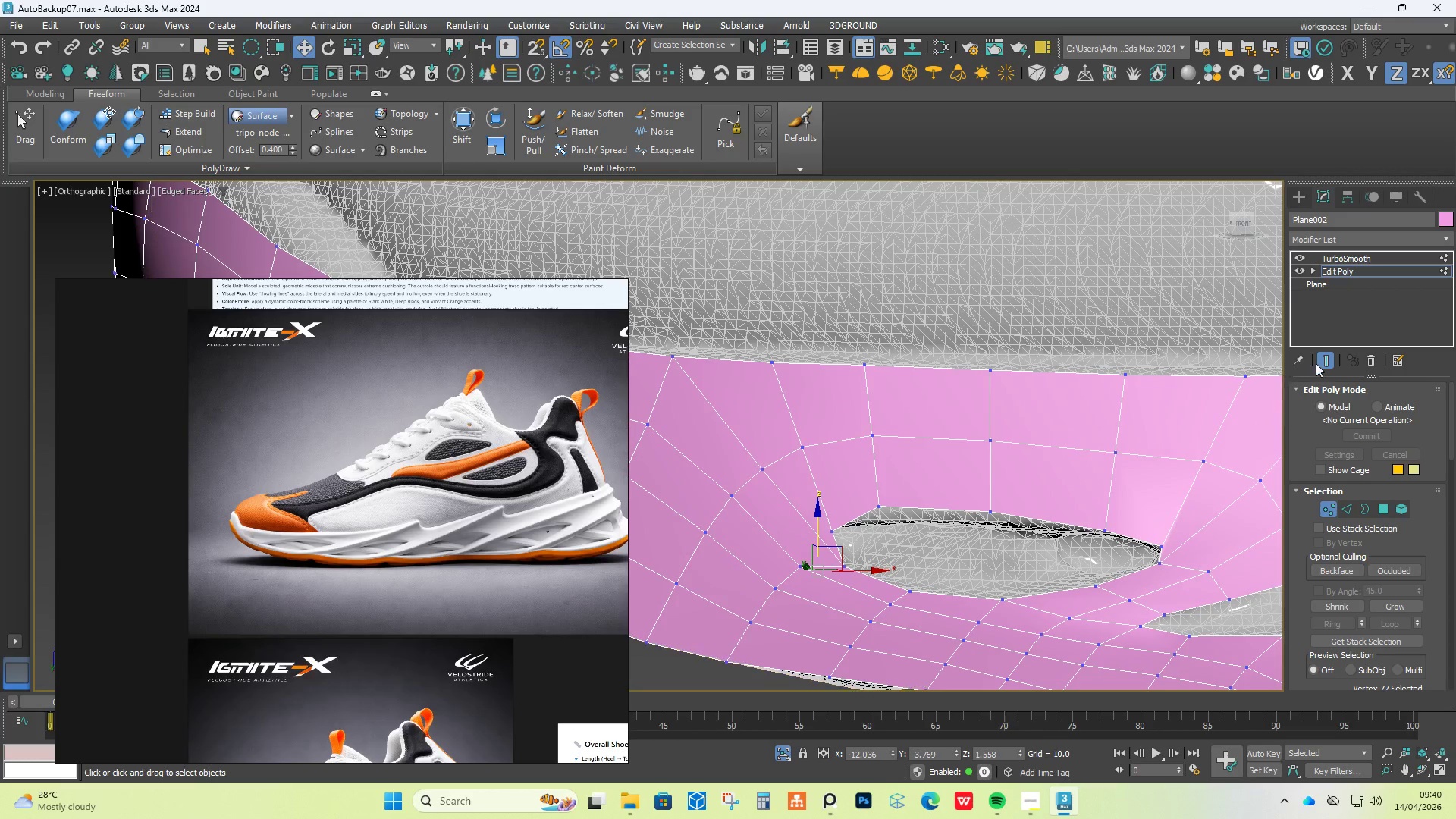 
left_click([1320, 362])
 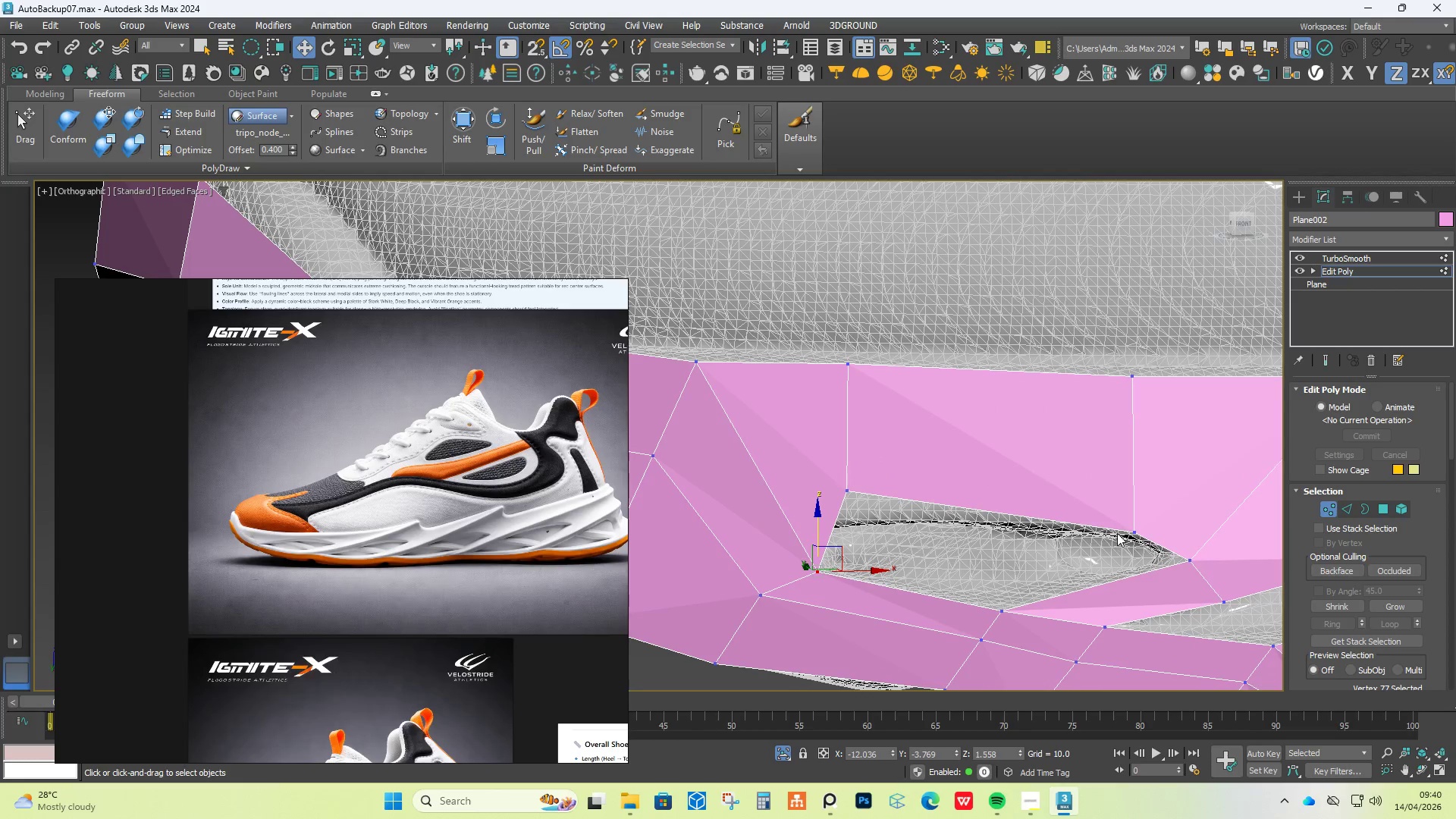 
left_click([1122, 529])
 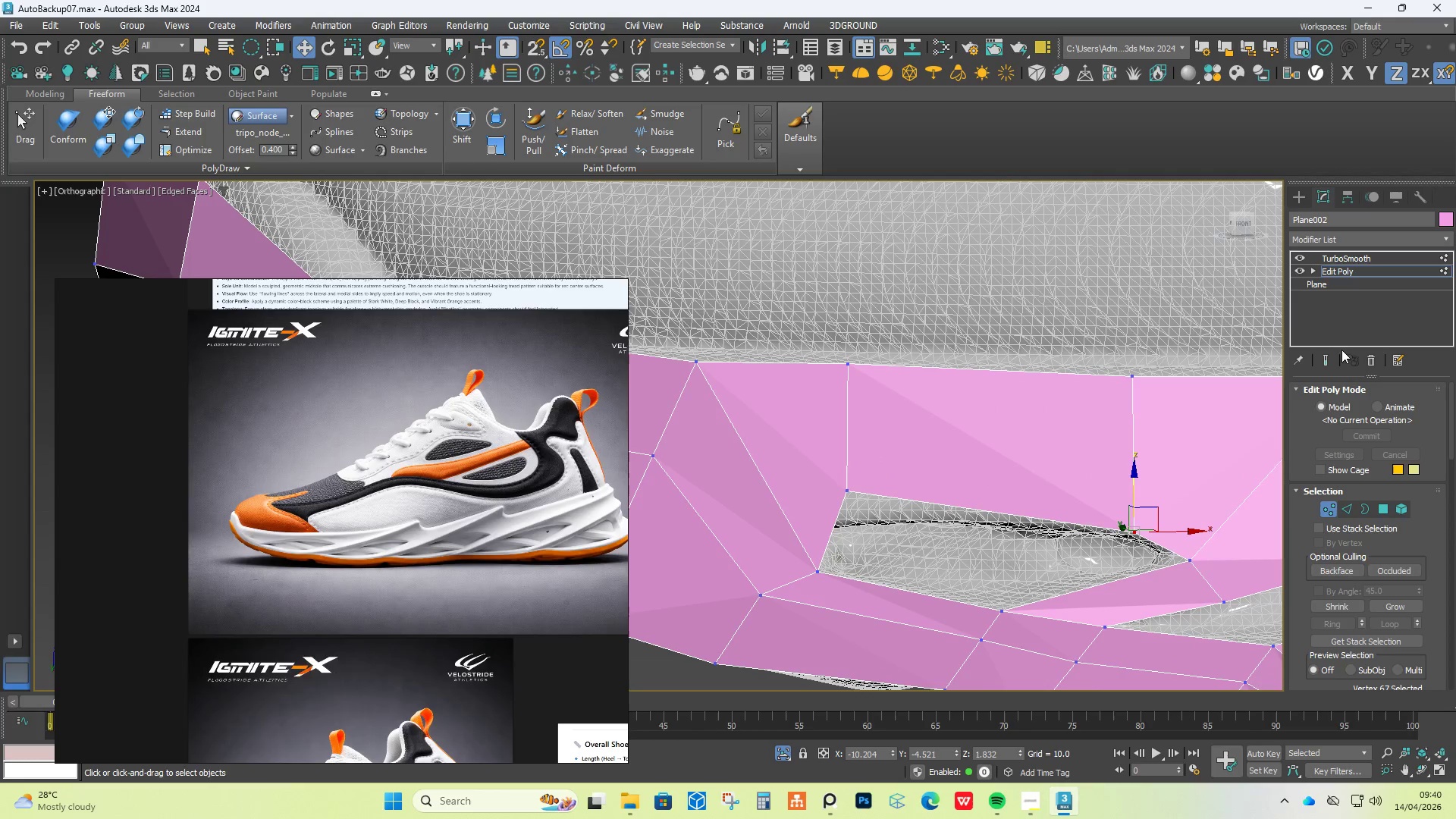 
left_click([1326, 356])
 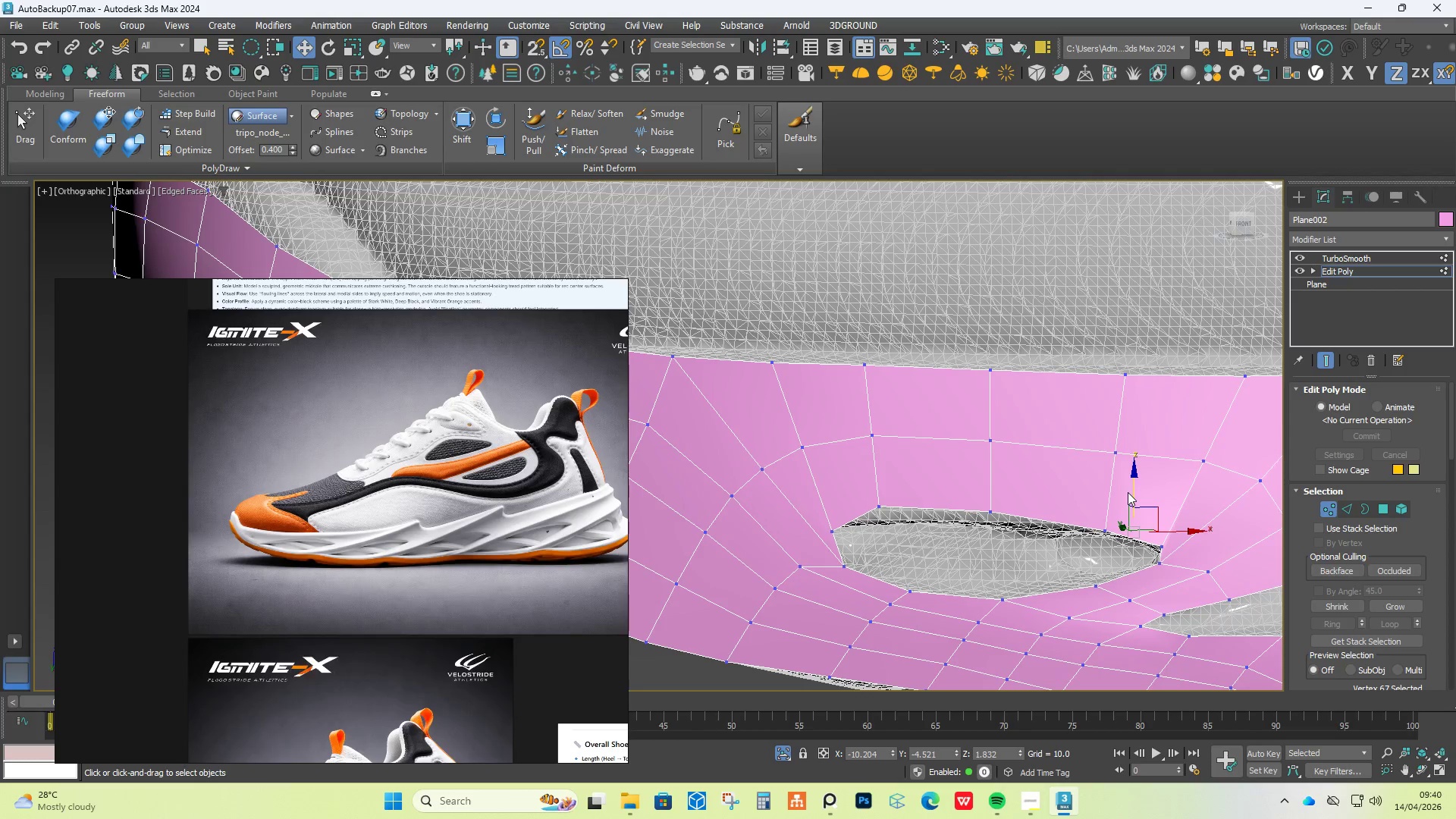 
left_click_drag(start_coordinate=[1130, 485], to_coordinate=[1127, 459])
 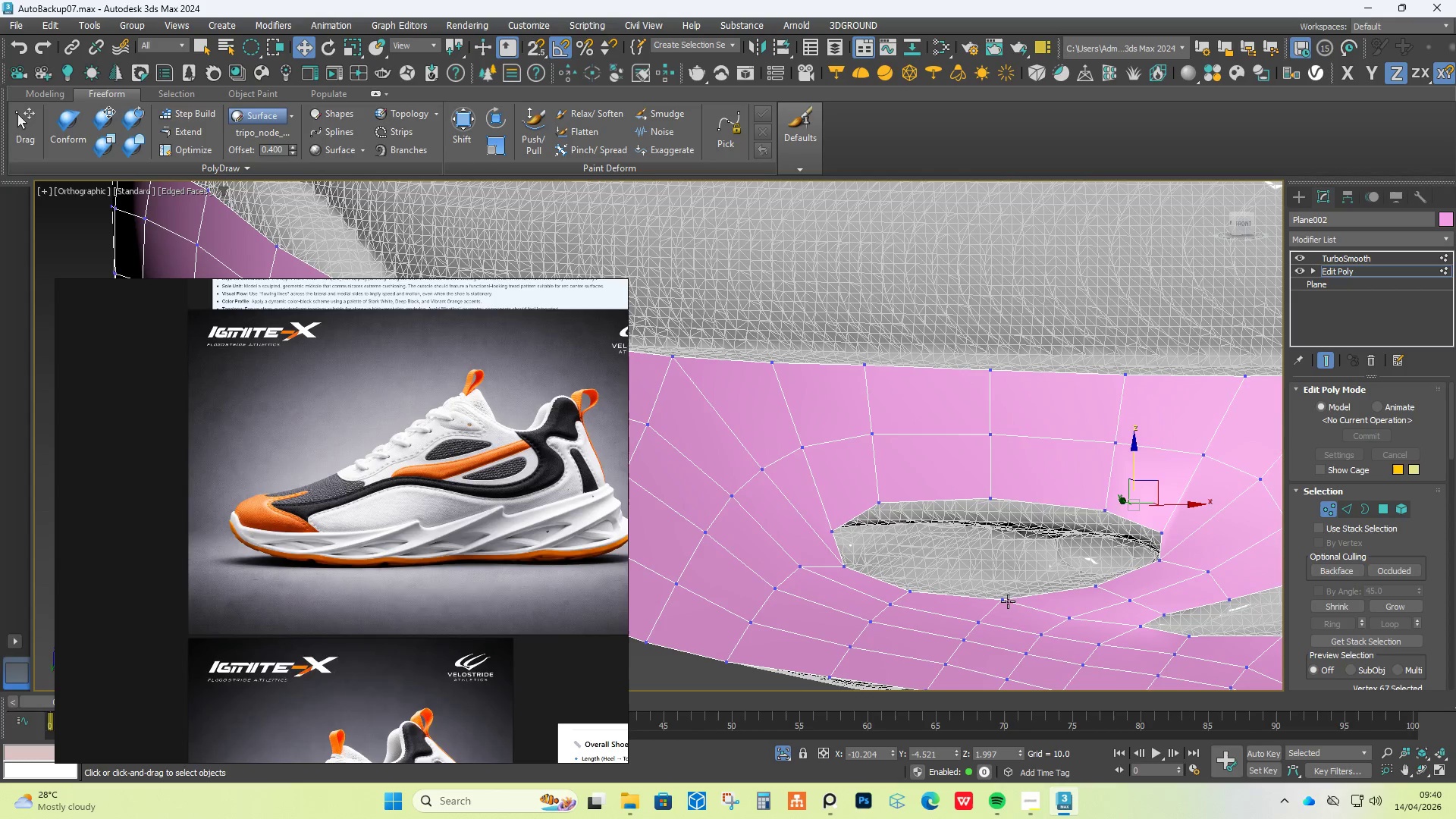 
left_click([1002, 601])
 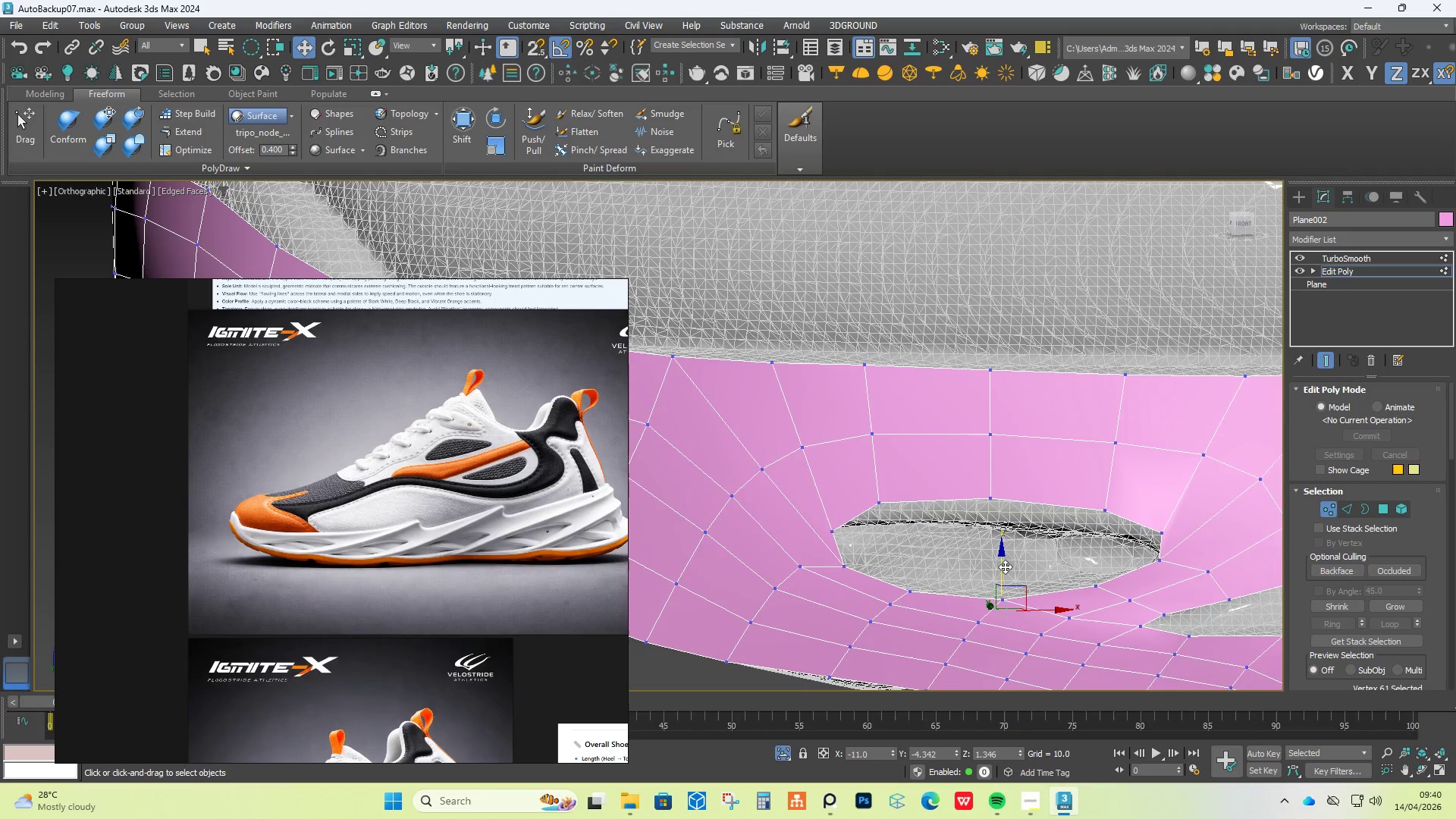 
left_click_drag(start_coordinate=[1001, 566], to_coordinate=[999, 579])
 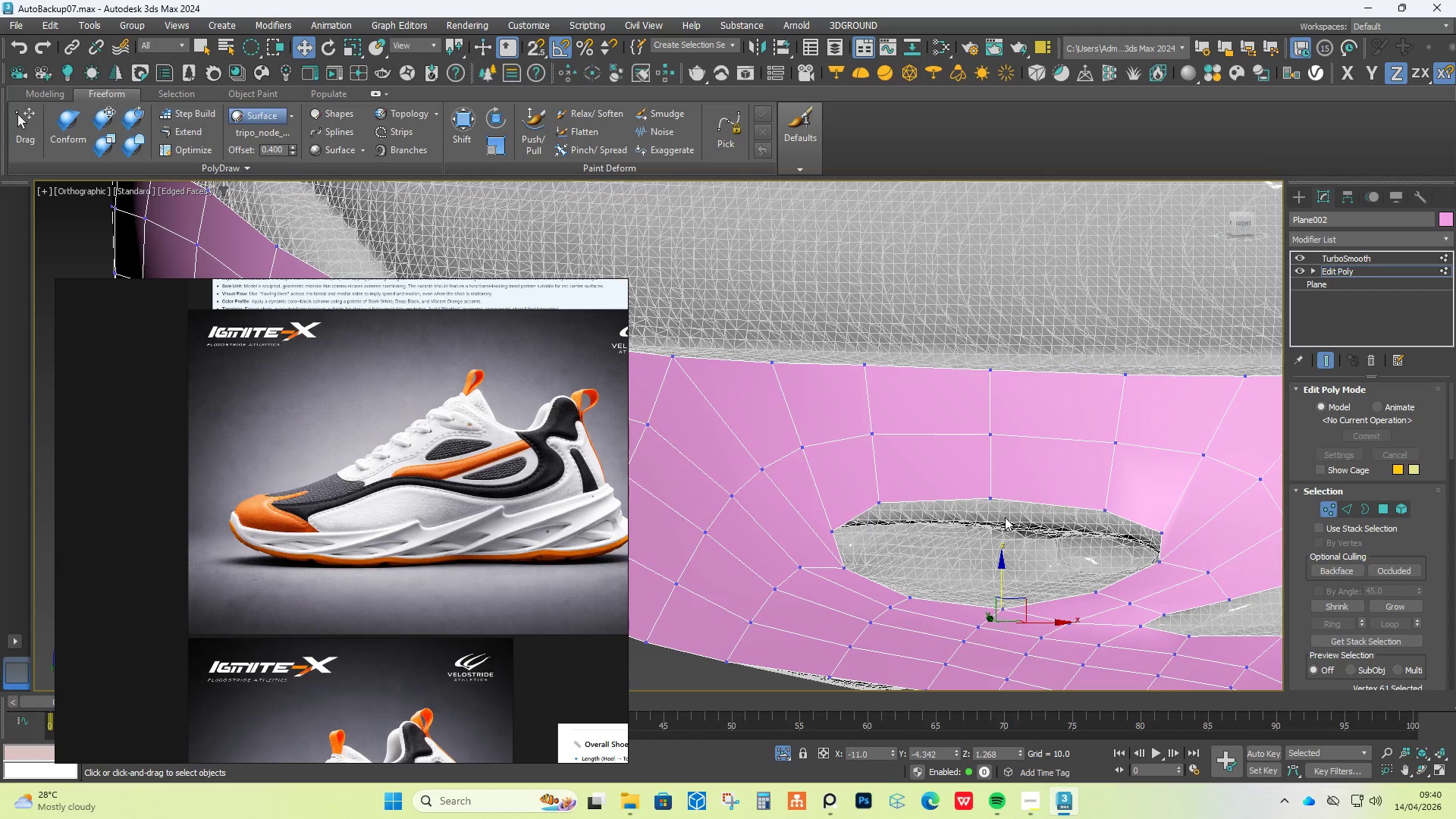 
scroll: coordinate [1005, 517], scroll_direction: down, amount: 3.0
 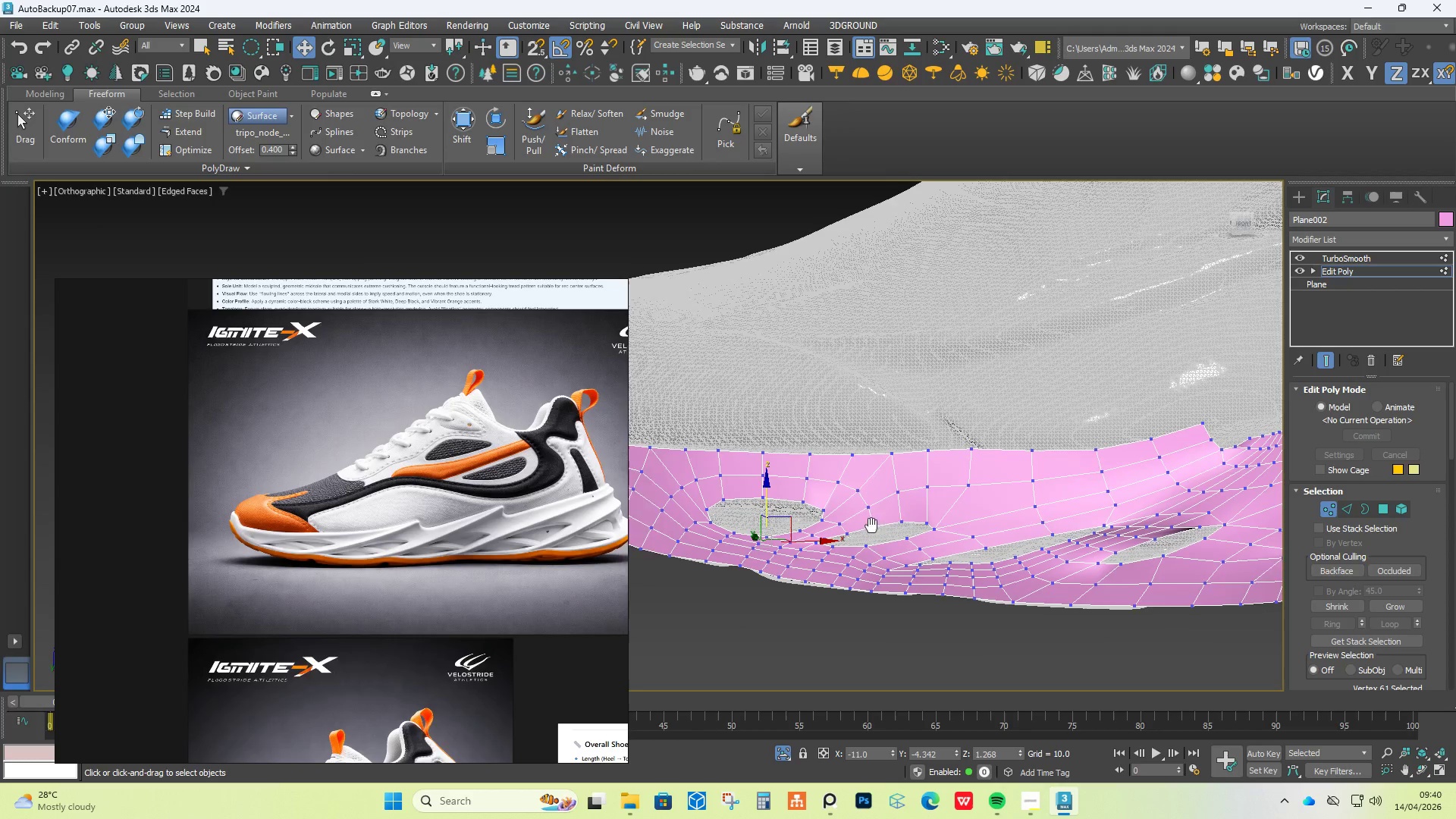 
scroll: coordinate [849, 528], scroll_direction: up, amount: 3.0
 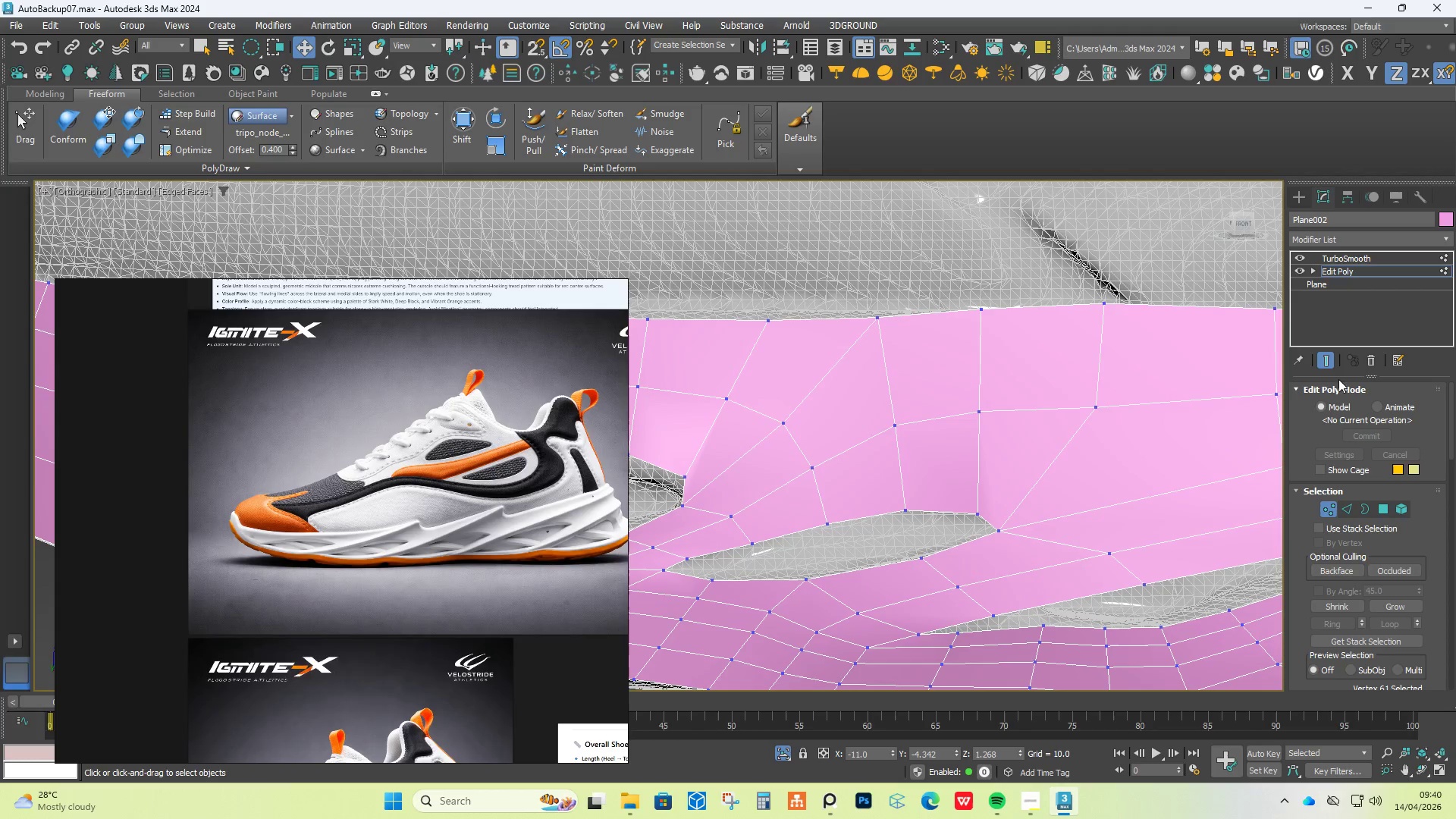 
left_click([1327, 354])
 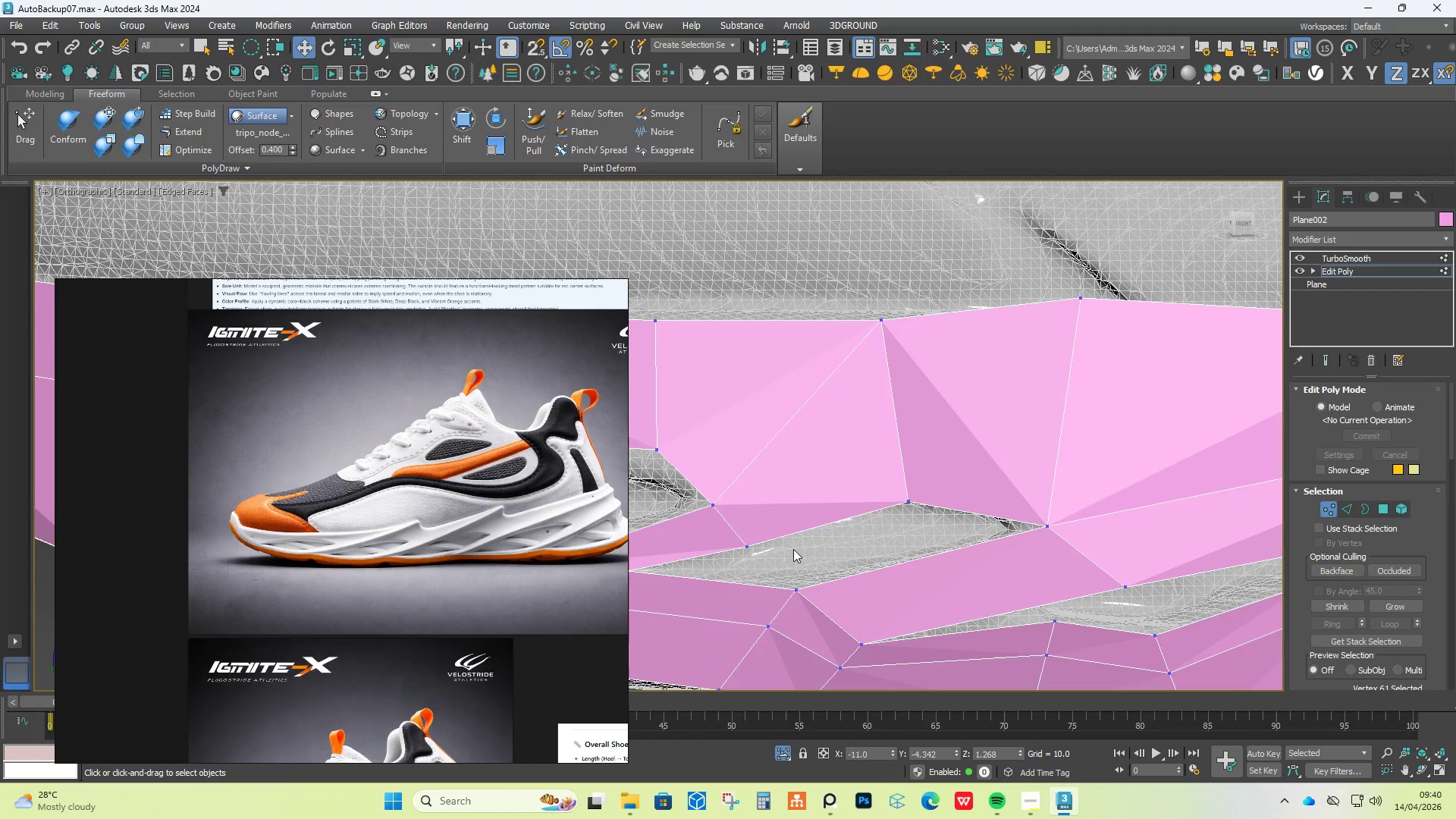 
left_click([805, 584])
 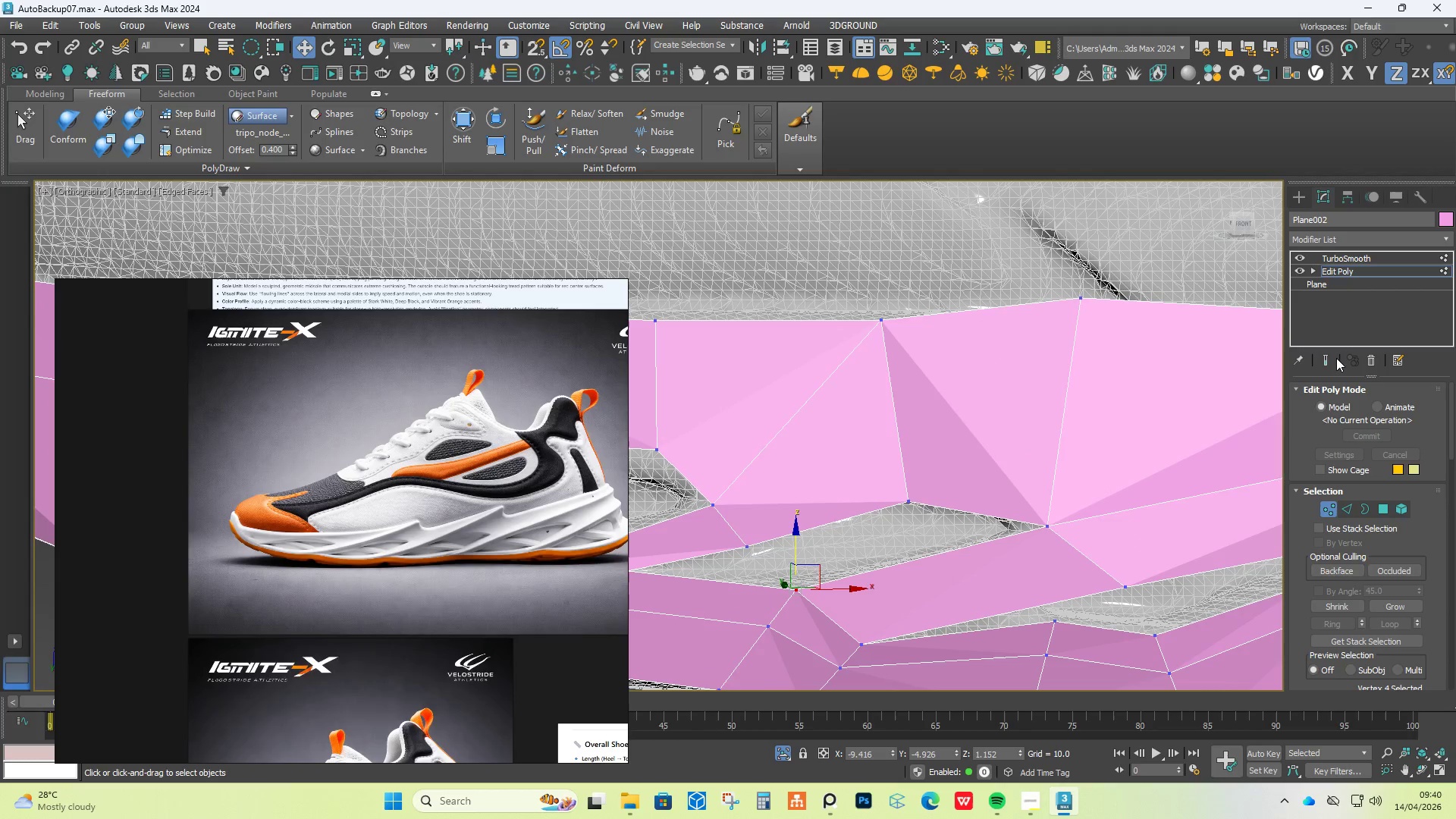 
left_click([1333, 356])
 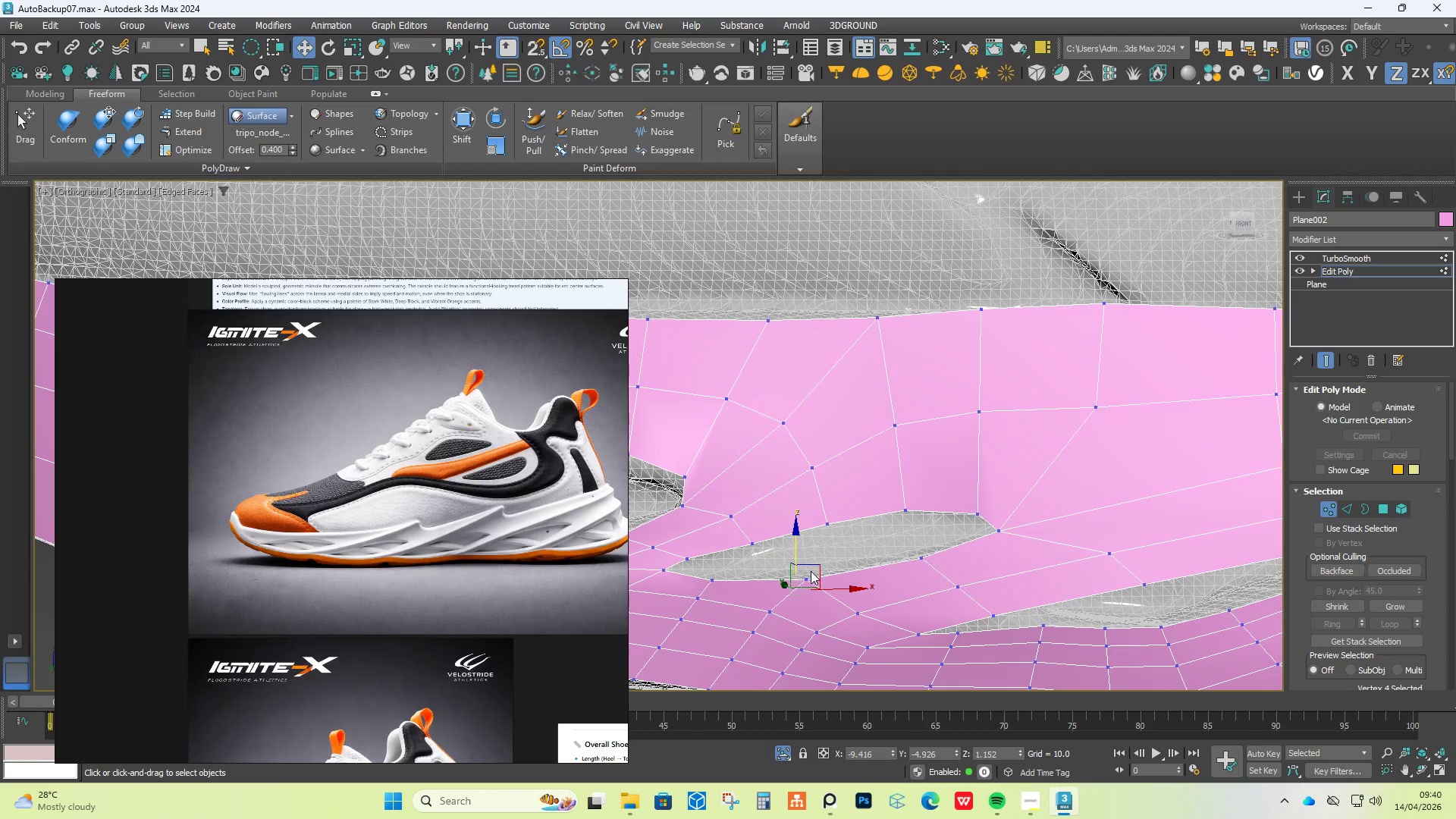 
left_click_drag(start_coordinate=[814, 565], to_coordinate=[816, 583])
 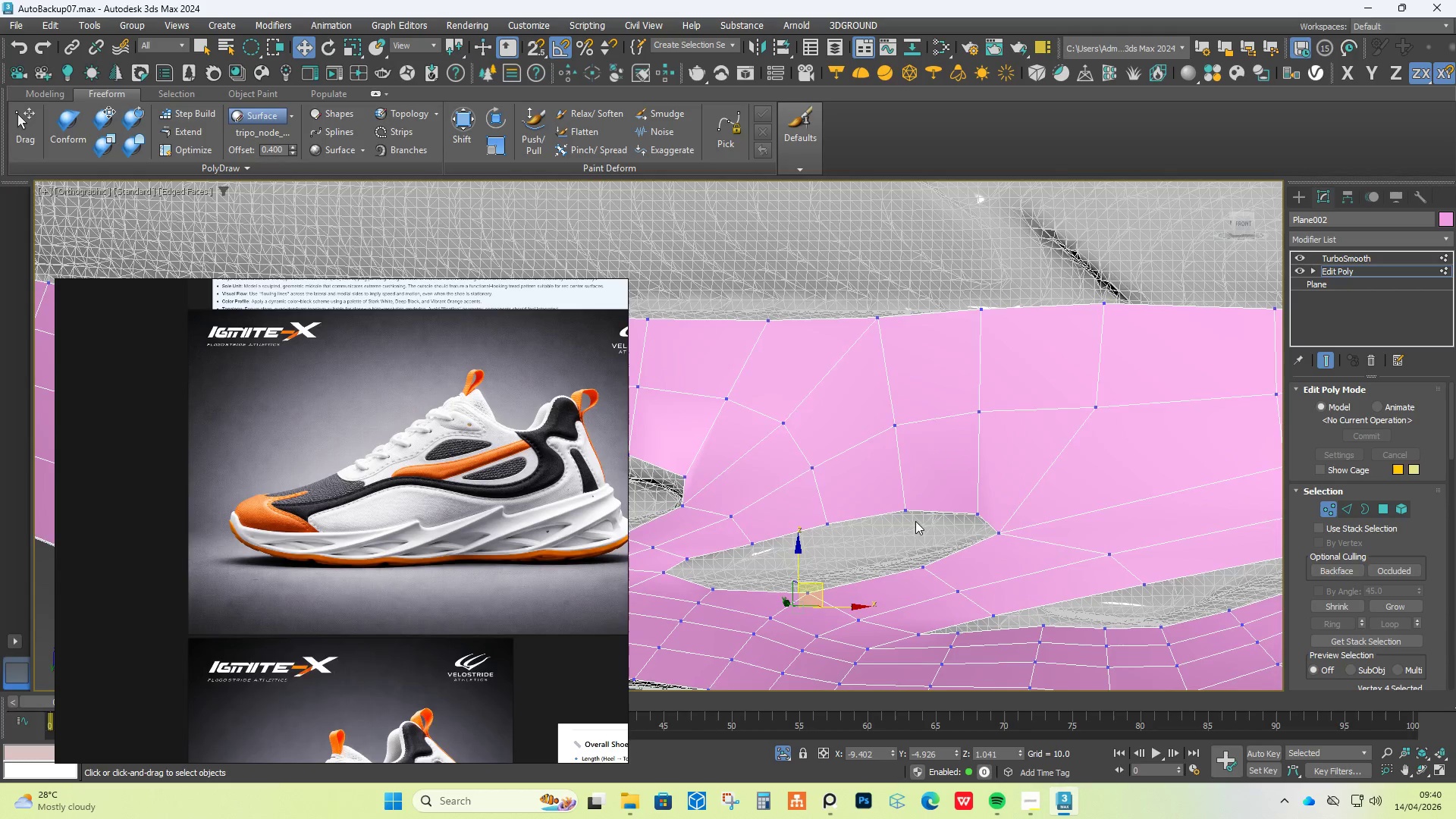 
scroll: coordinate [927, 514], scroll_direction: down, amount: 3.0
 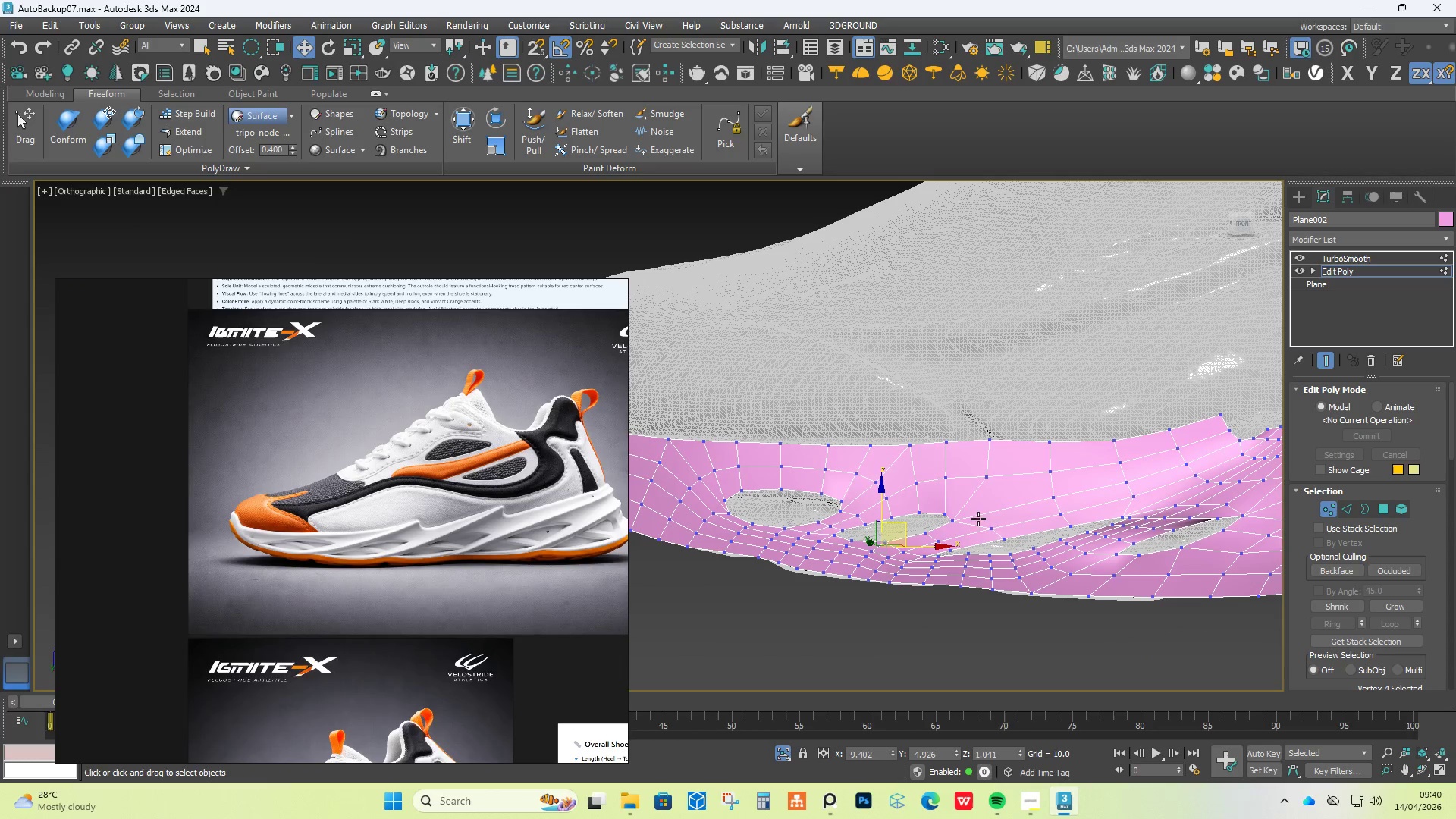 
hold_key(key=AltLeft, duration=1.0)
 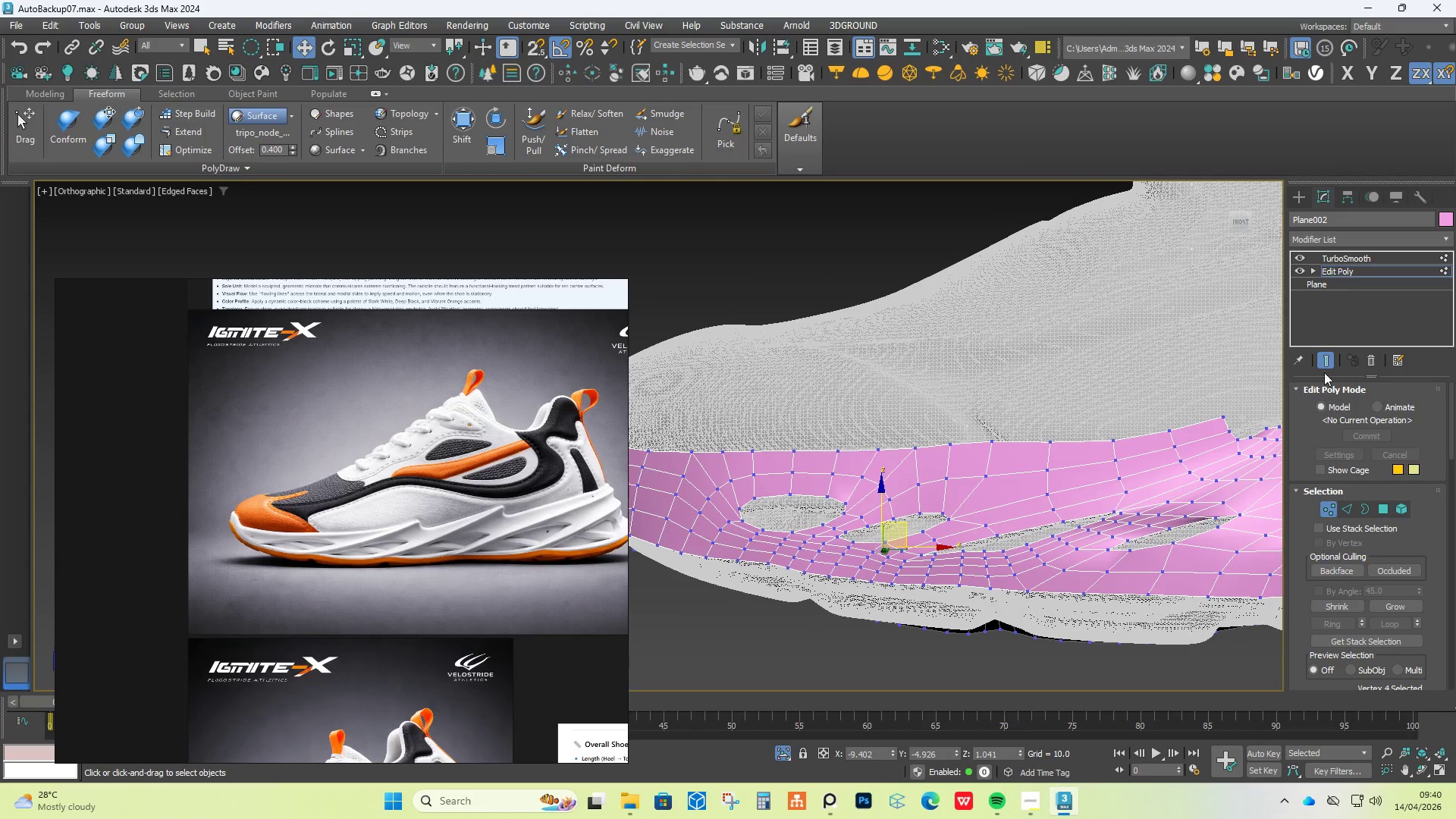 
left_click([1324, 367])
 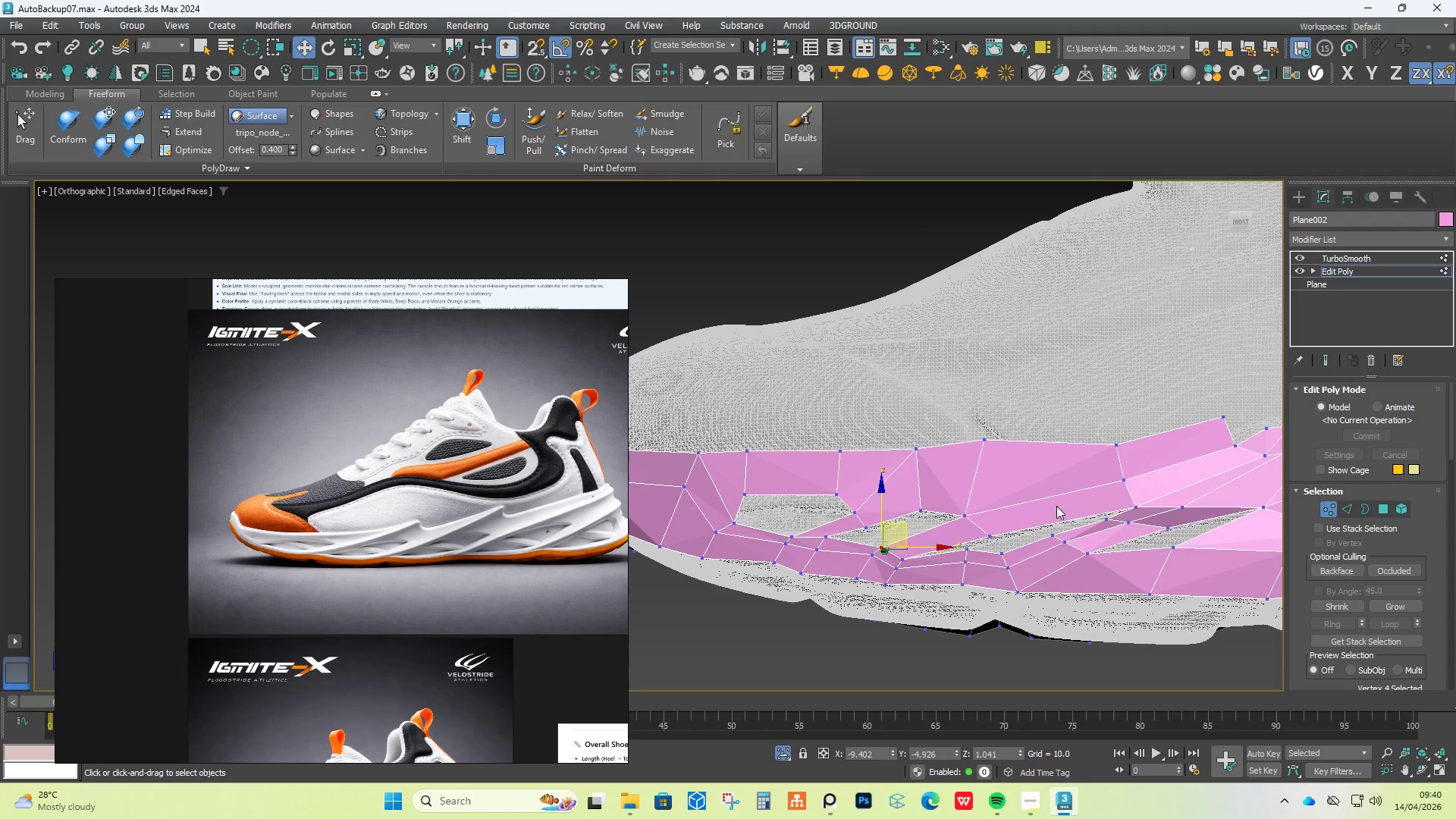 
left_click([968, 535])
 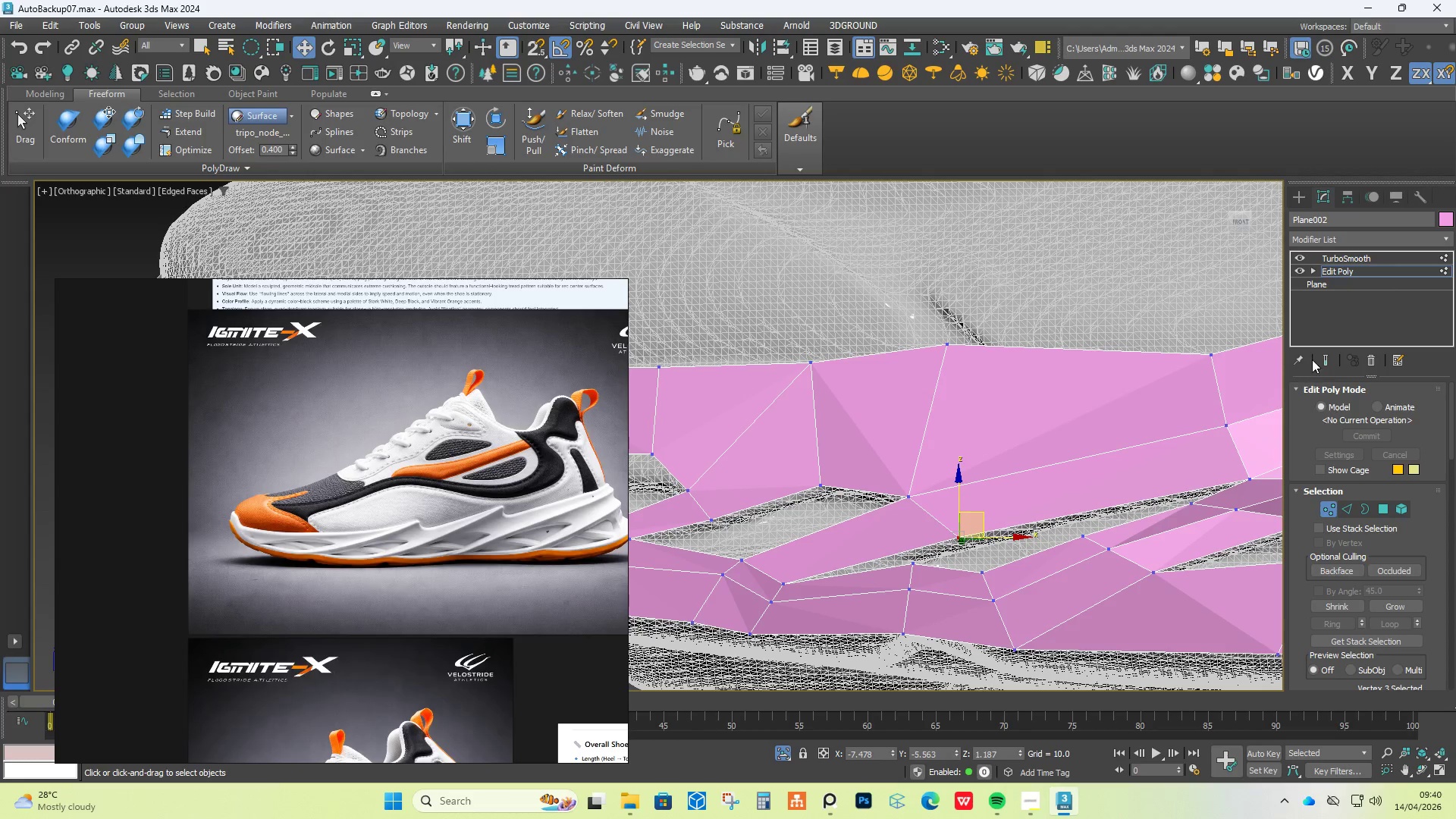 
scroll: coordinate [1017, 535], scroll_direction: up, amount: 2.0
 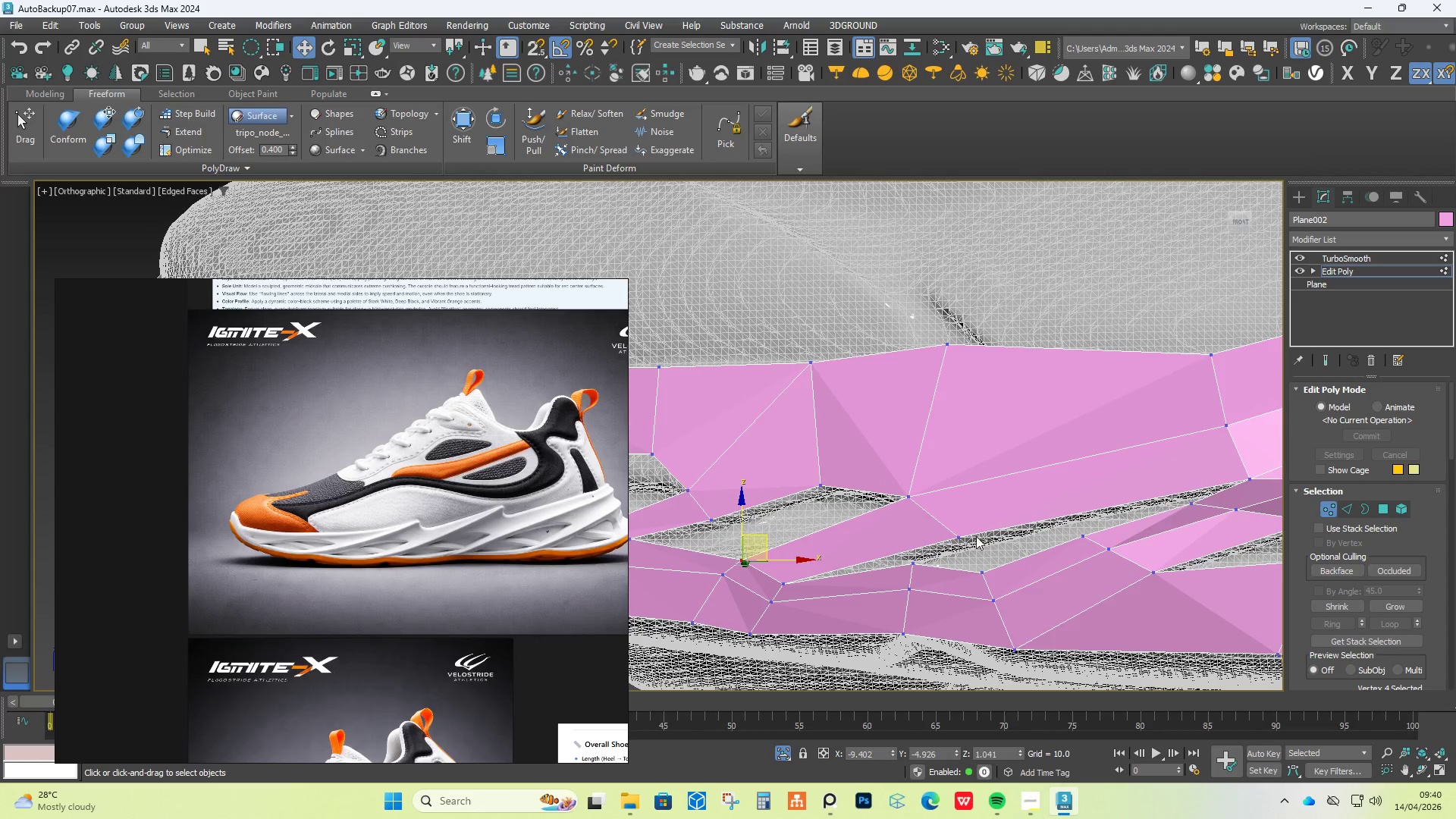 
left_click([1332, 357])
 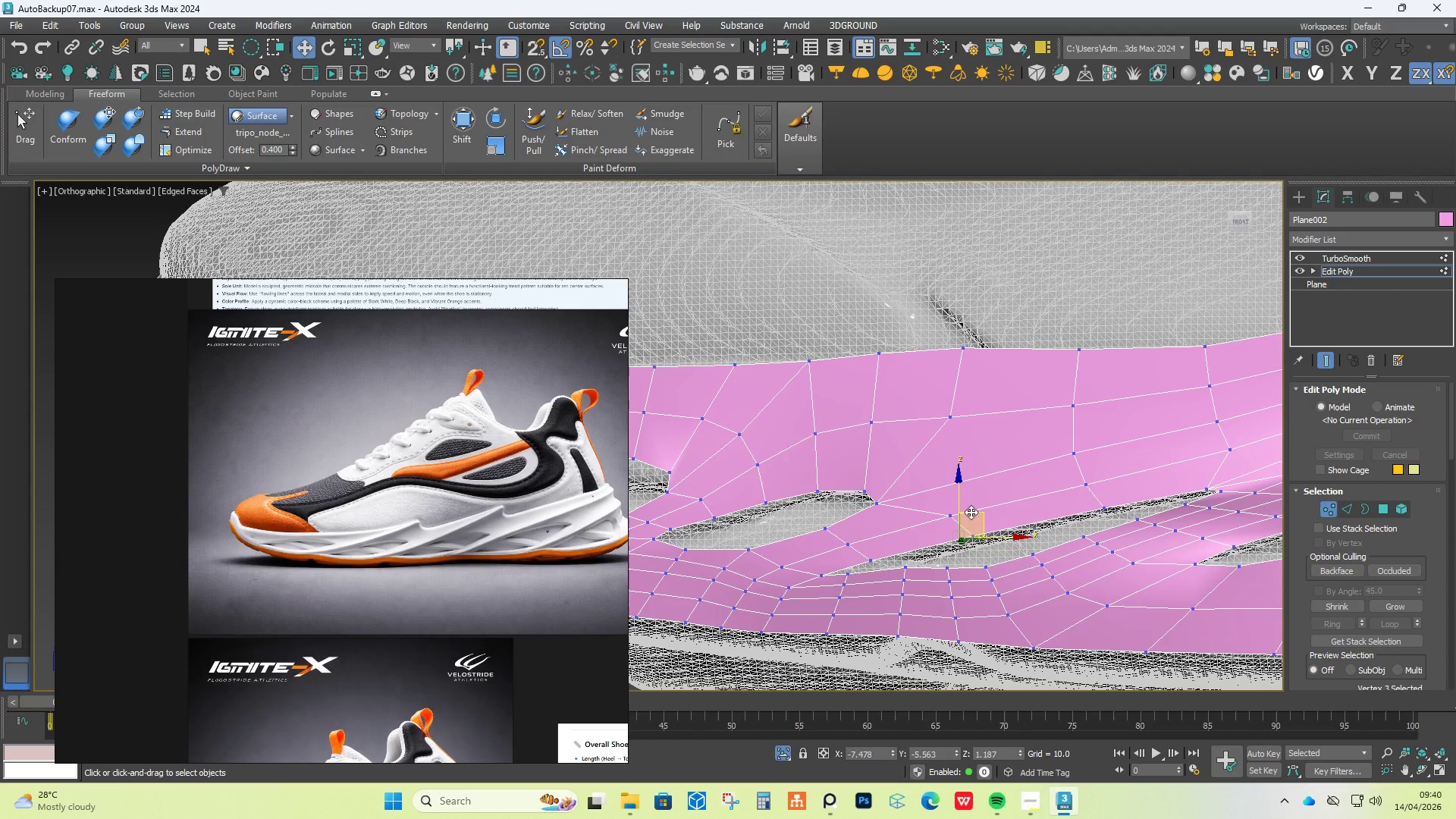 
left_click_drag(start_coordinate=[978, 514], to_coordinate=[960, 497])
 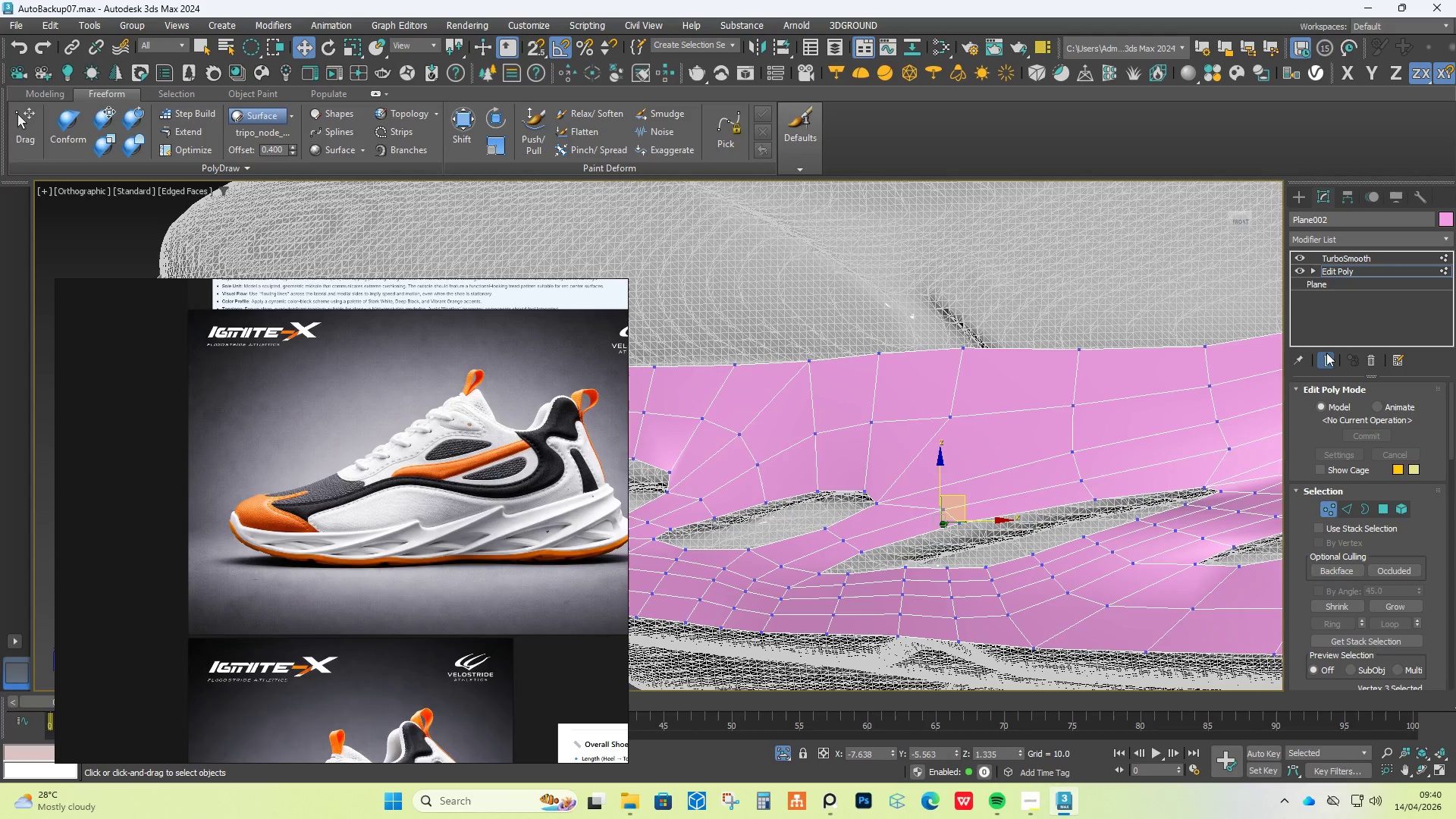 
left_click([1328, 359])
 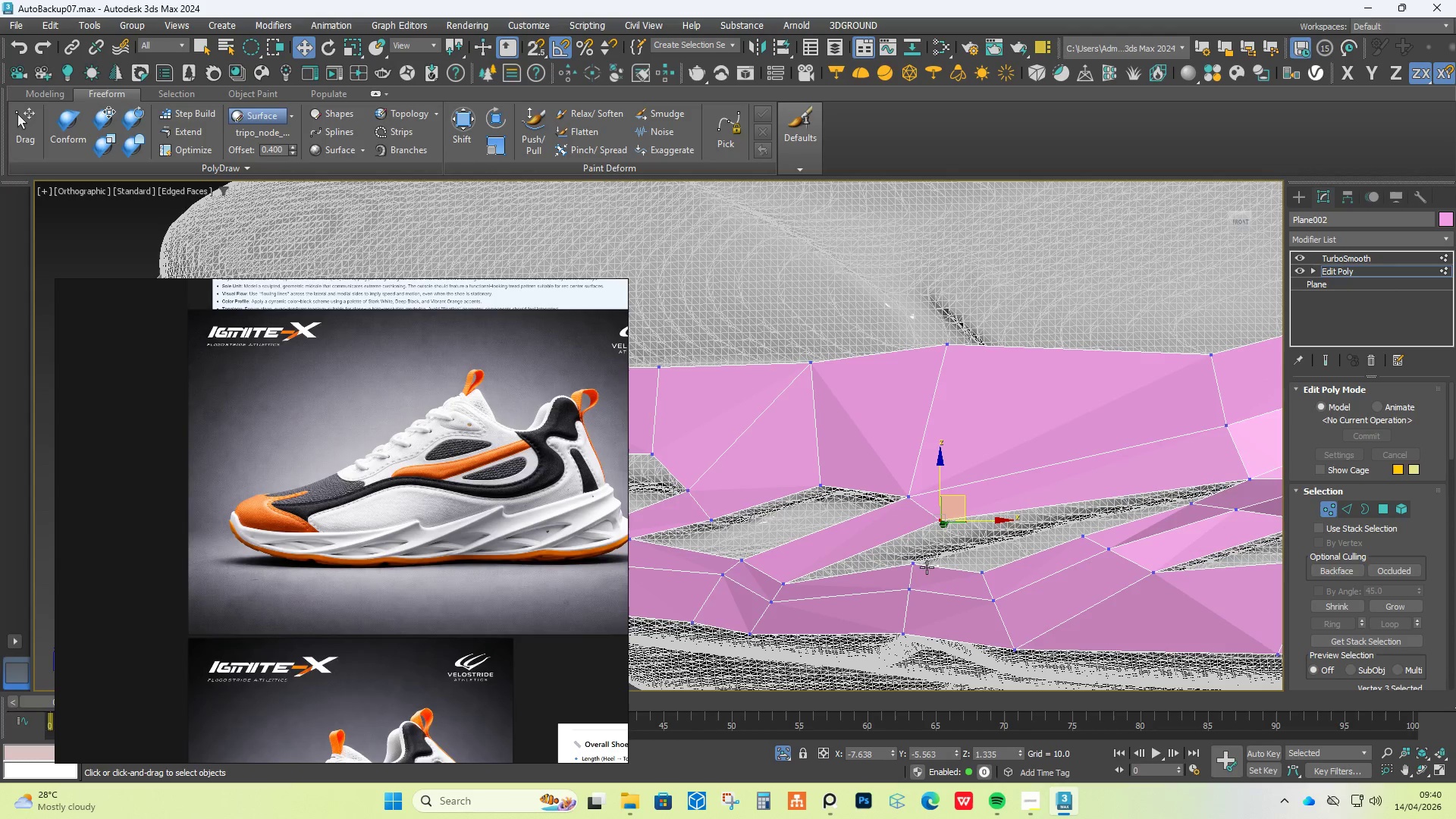 
left_click([920, 566])
 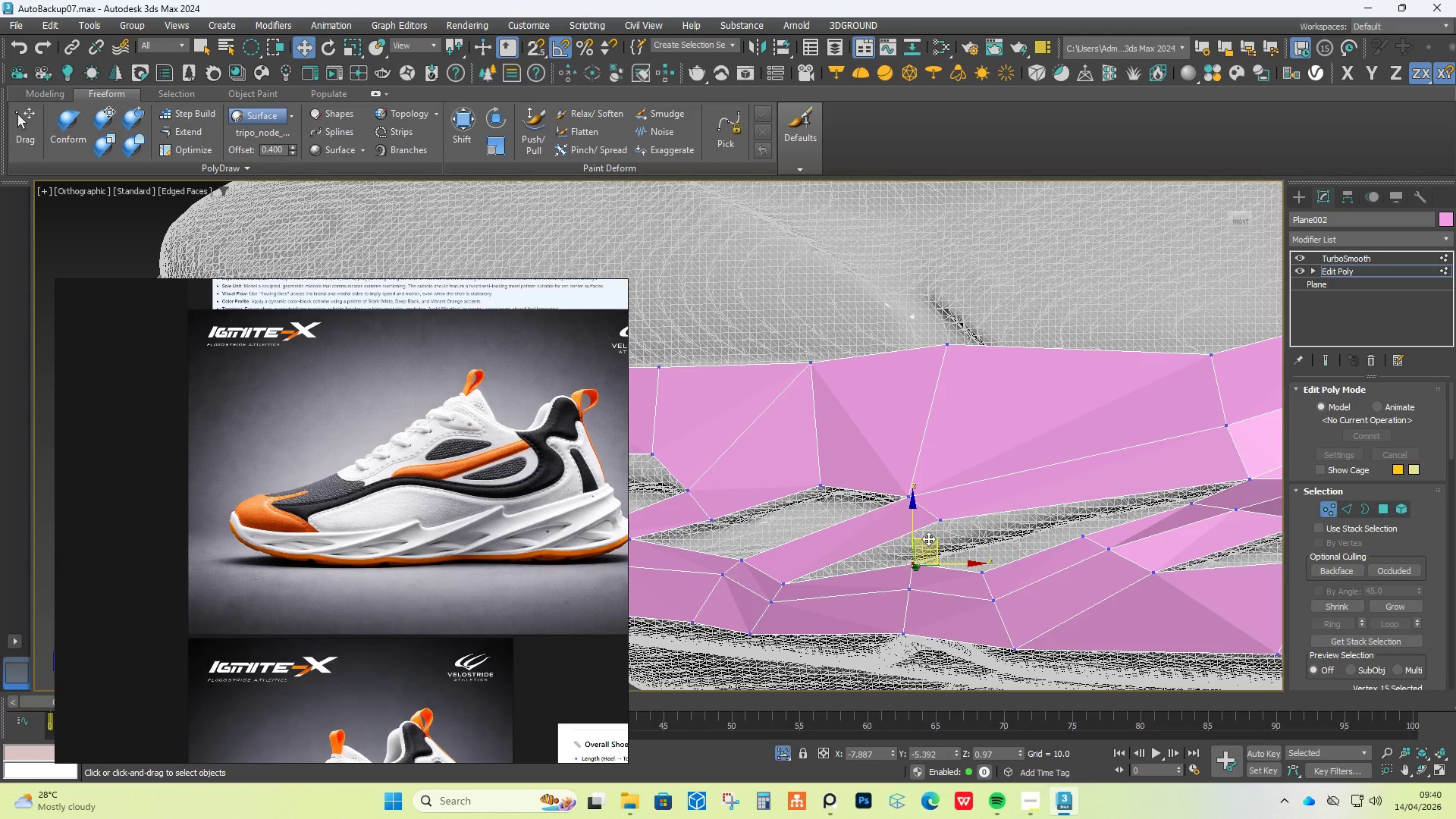 
left_click_drag(start_coordinate=[928, 538], to_coordinate=[927, 547])
 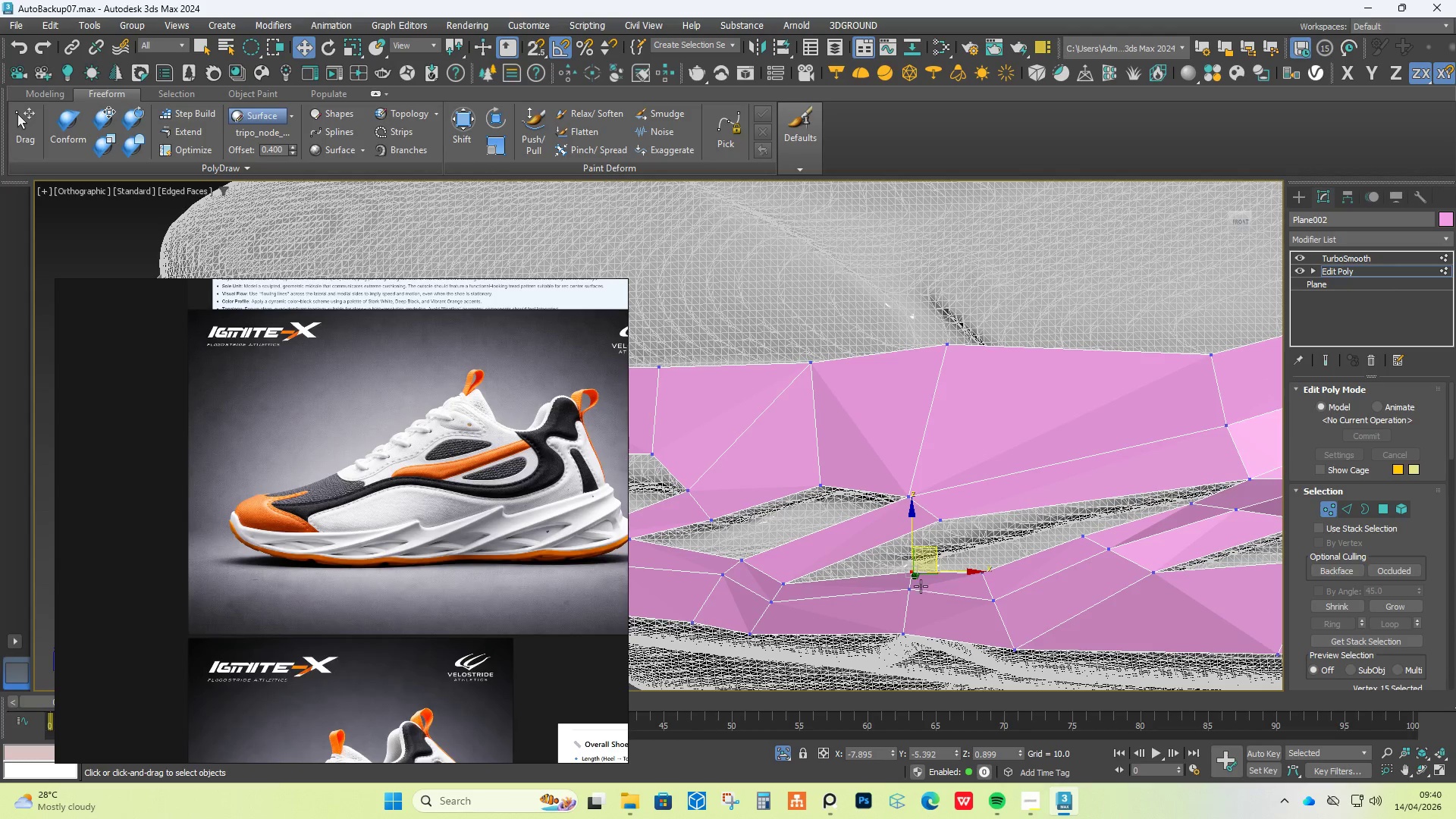 
left_click([917, 586])
 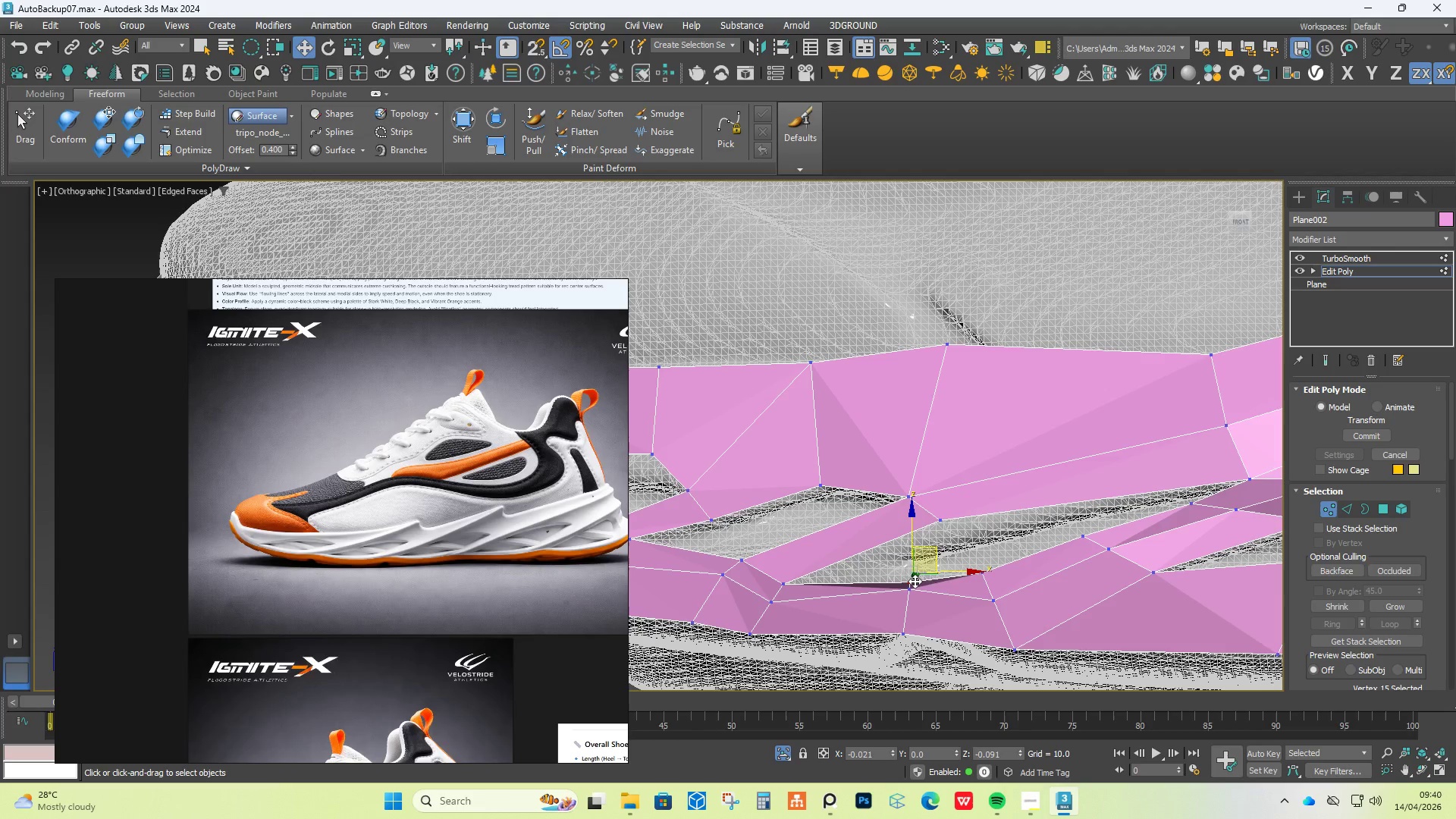 
key(Control+ControlLeft)
 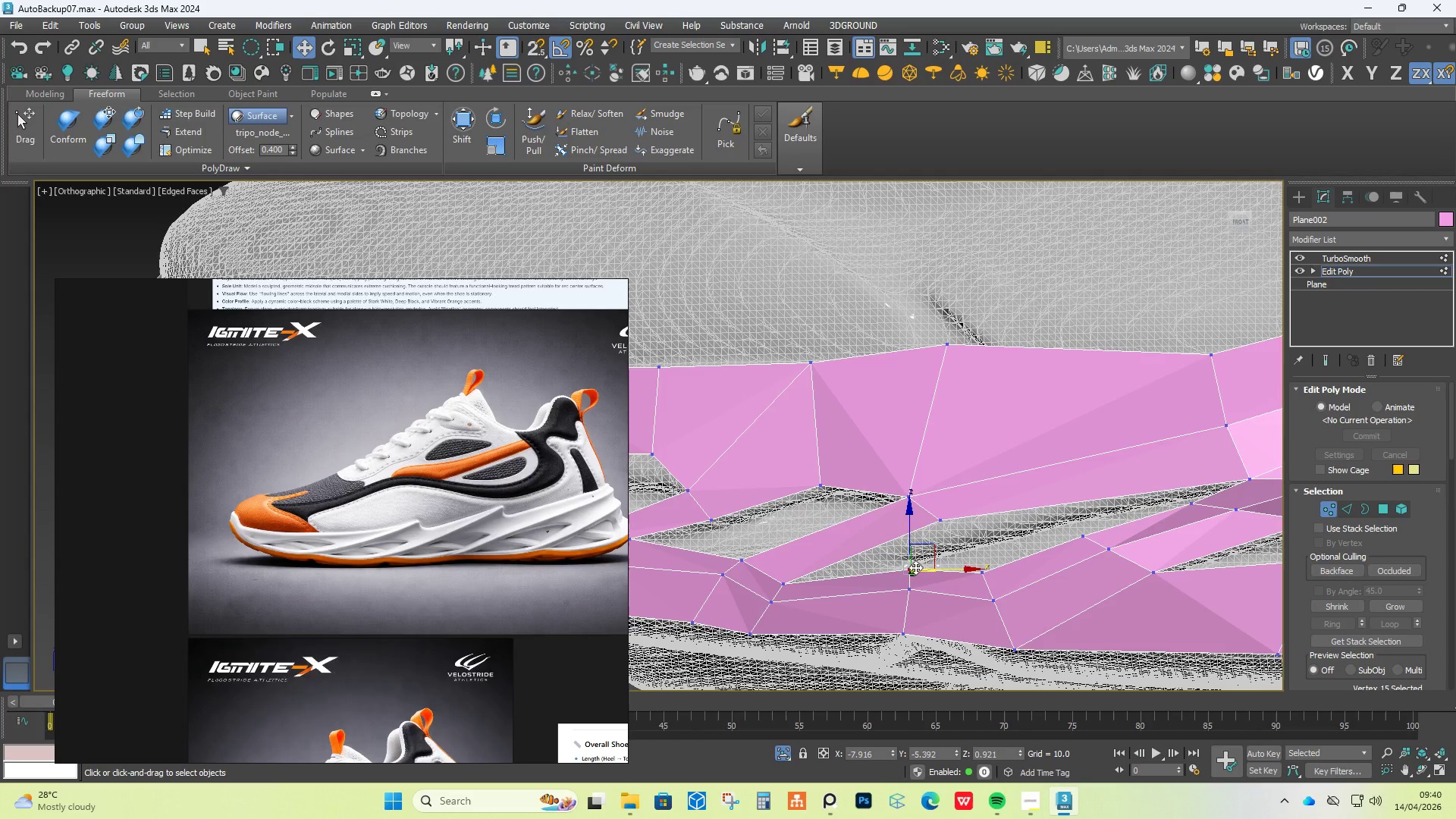 
key(Control+Z)
 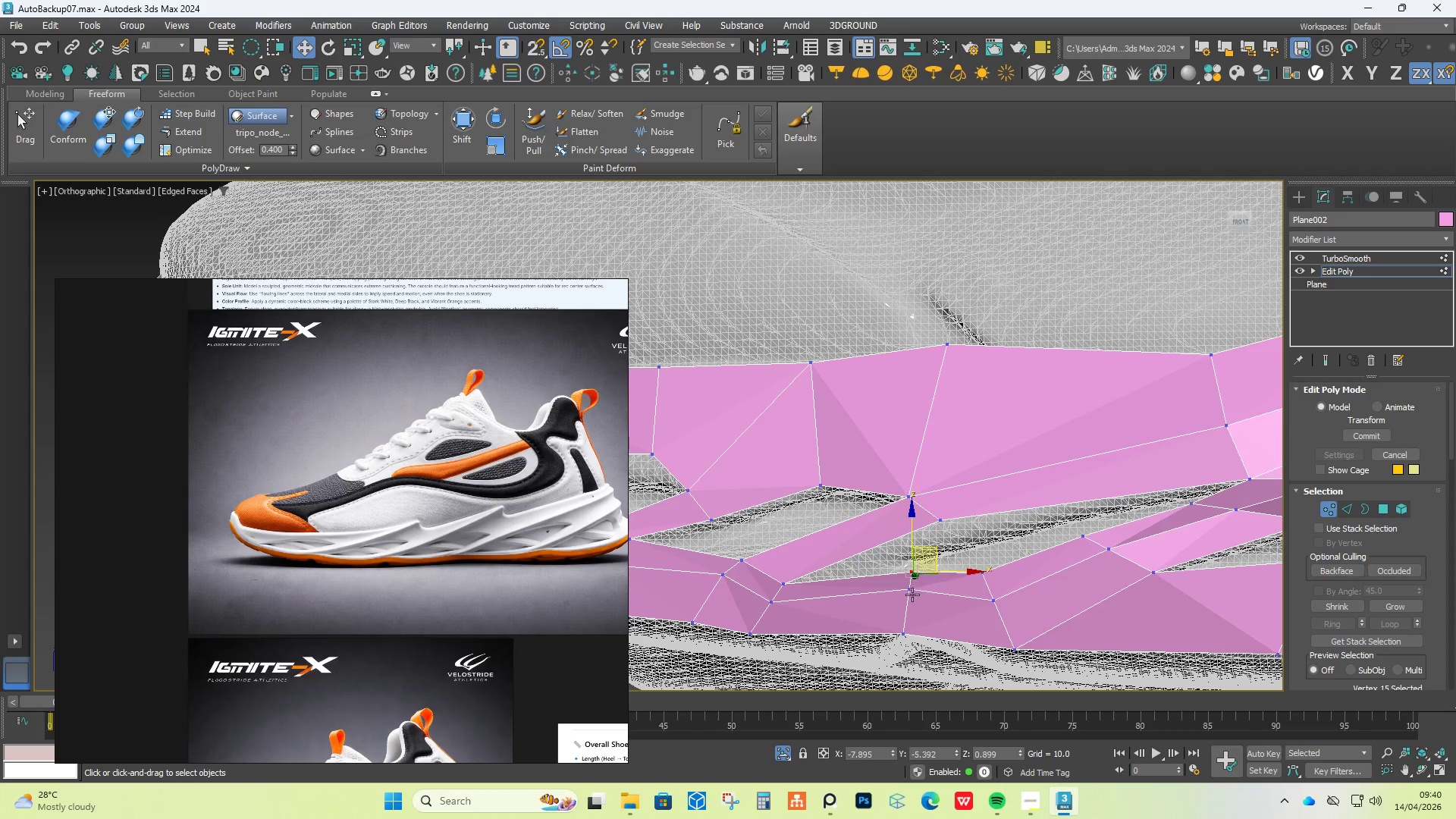 
left_click([909, 598])
 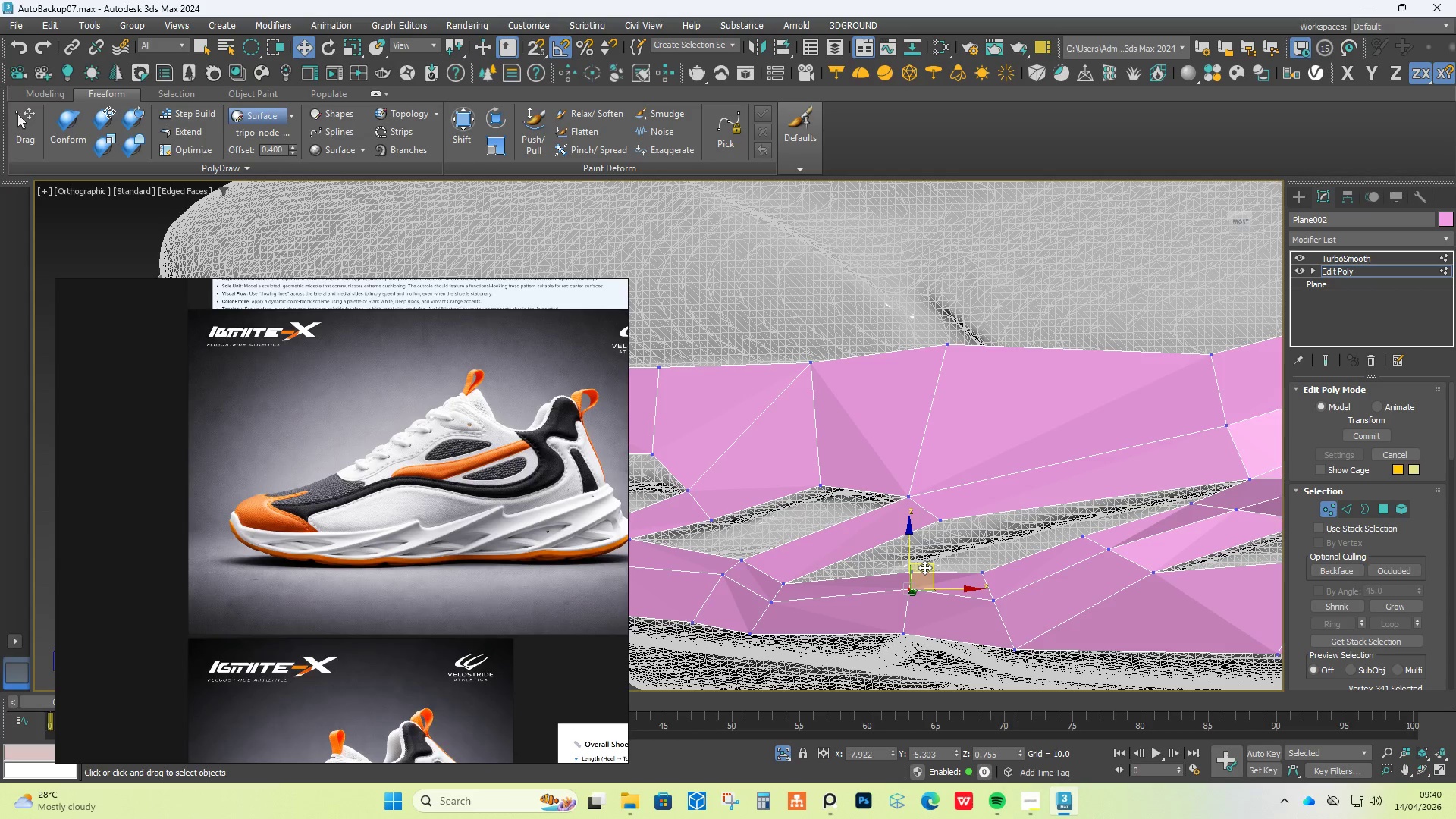 
left_click_drag(start_coordinate=[924, 567], to_coordinate=[925, 576])
 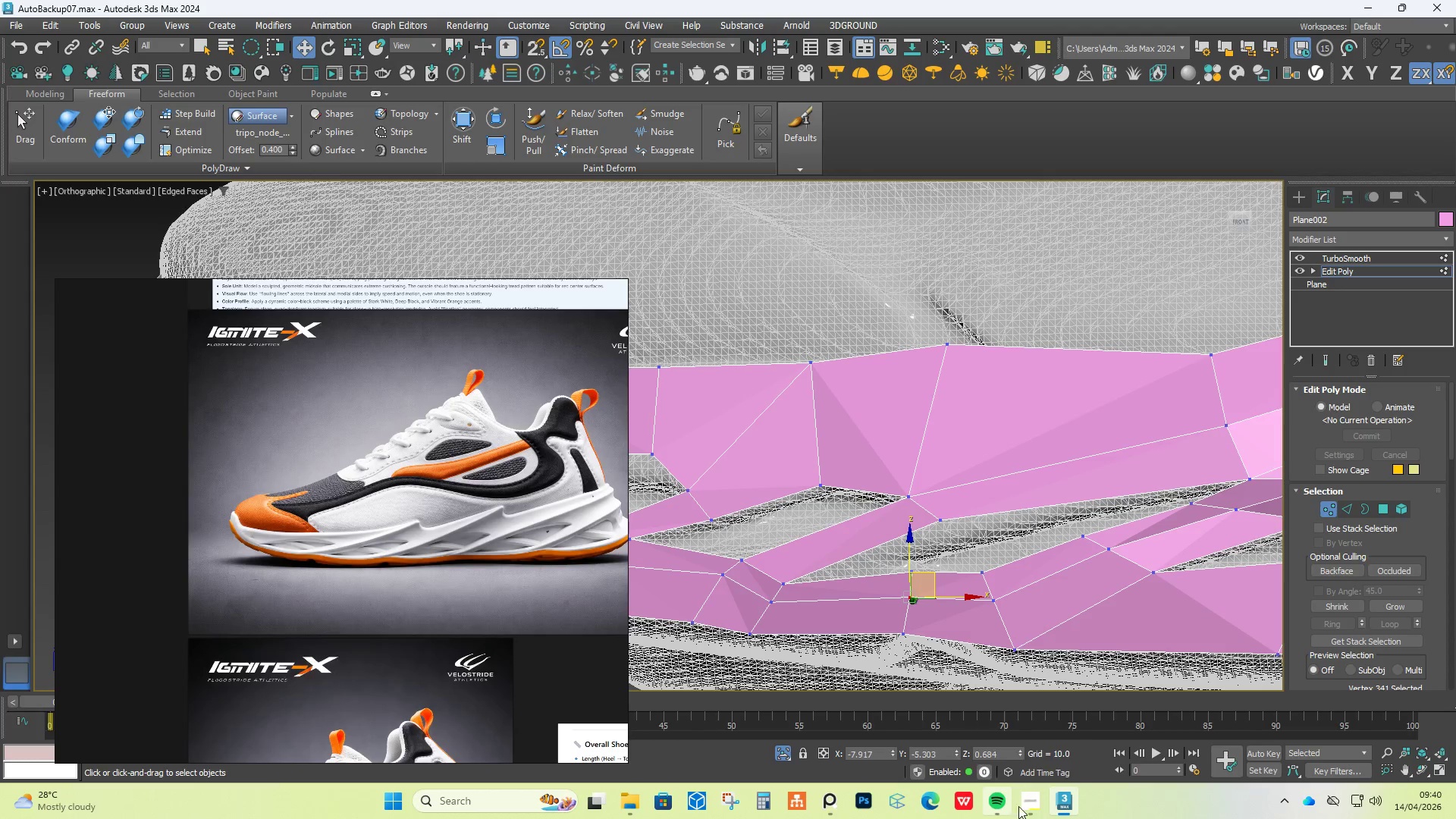 
left_click([1030, 804])